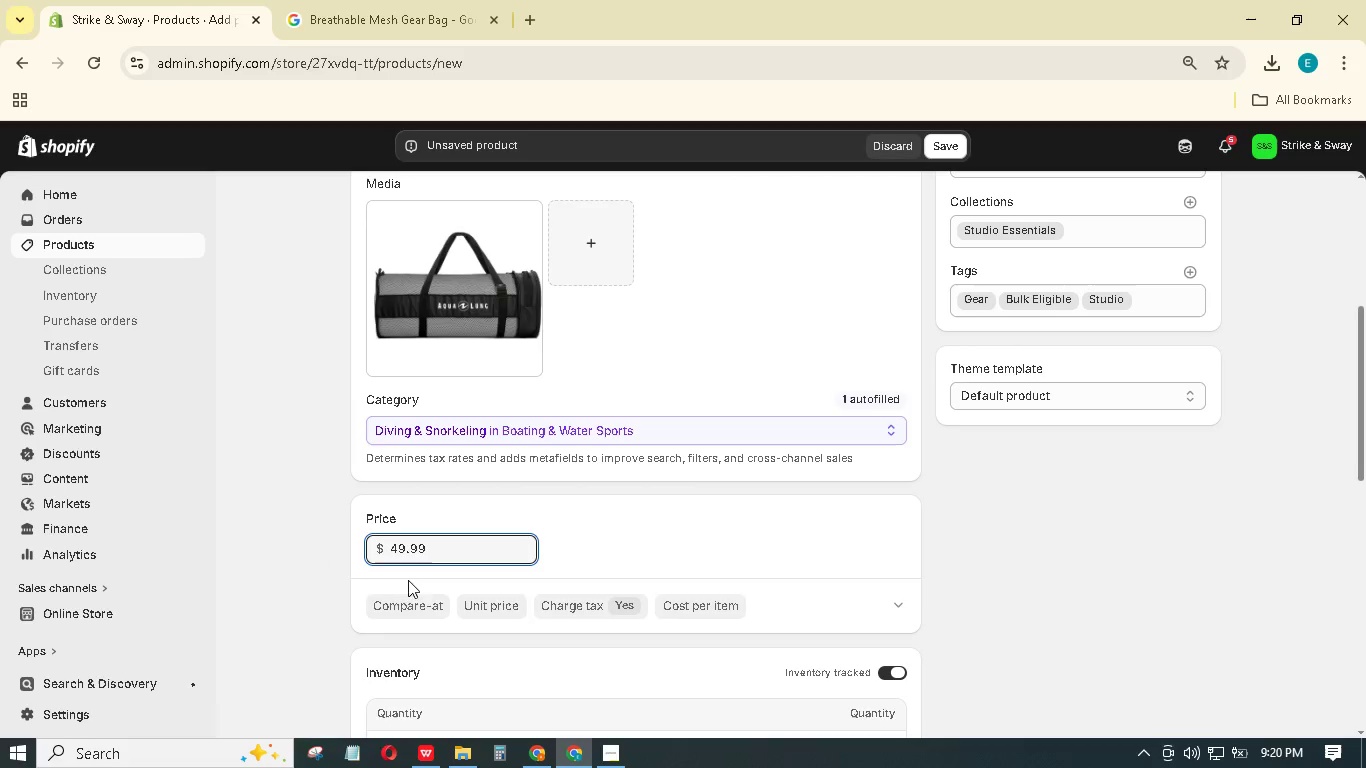 
left_click([413, 599])
 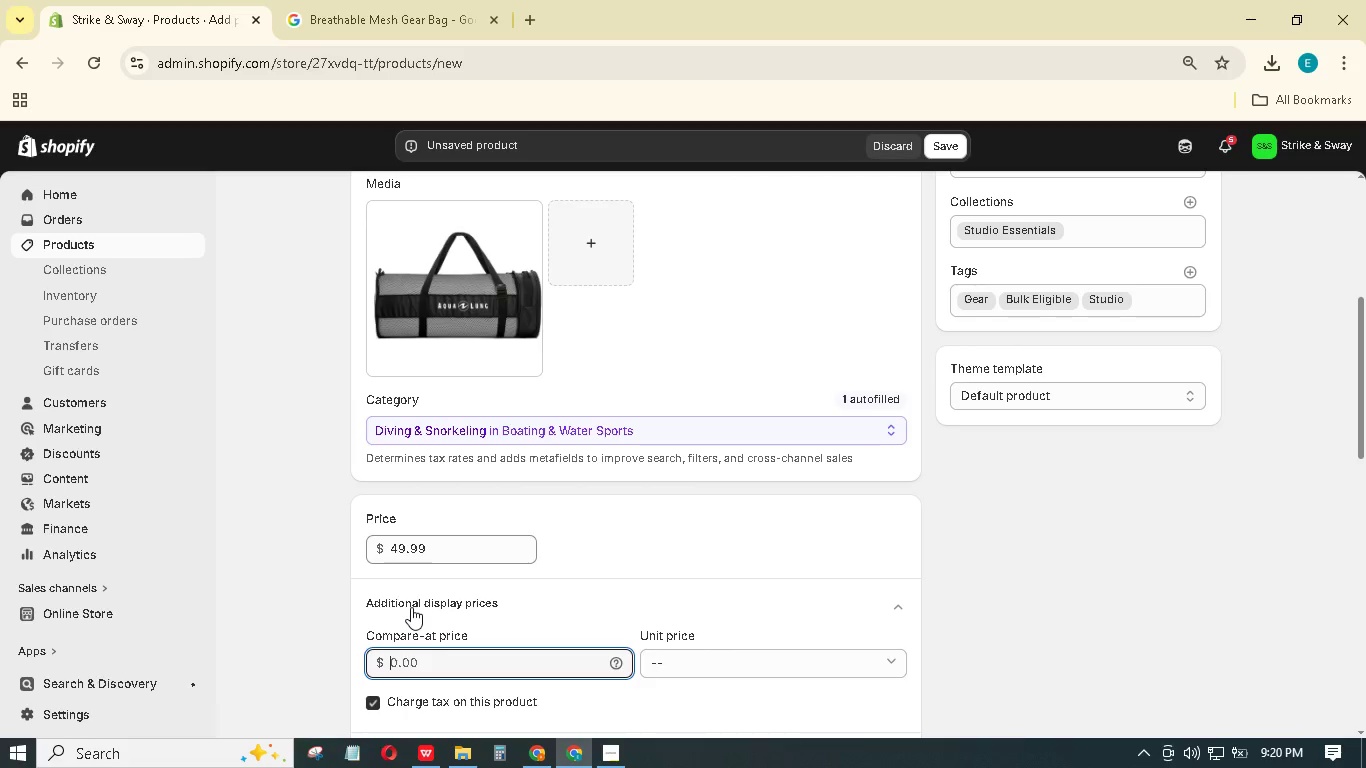 
key(Numpad6)
 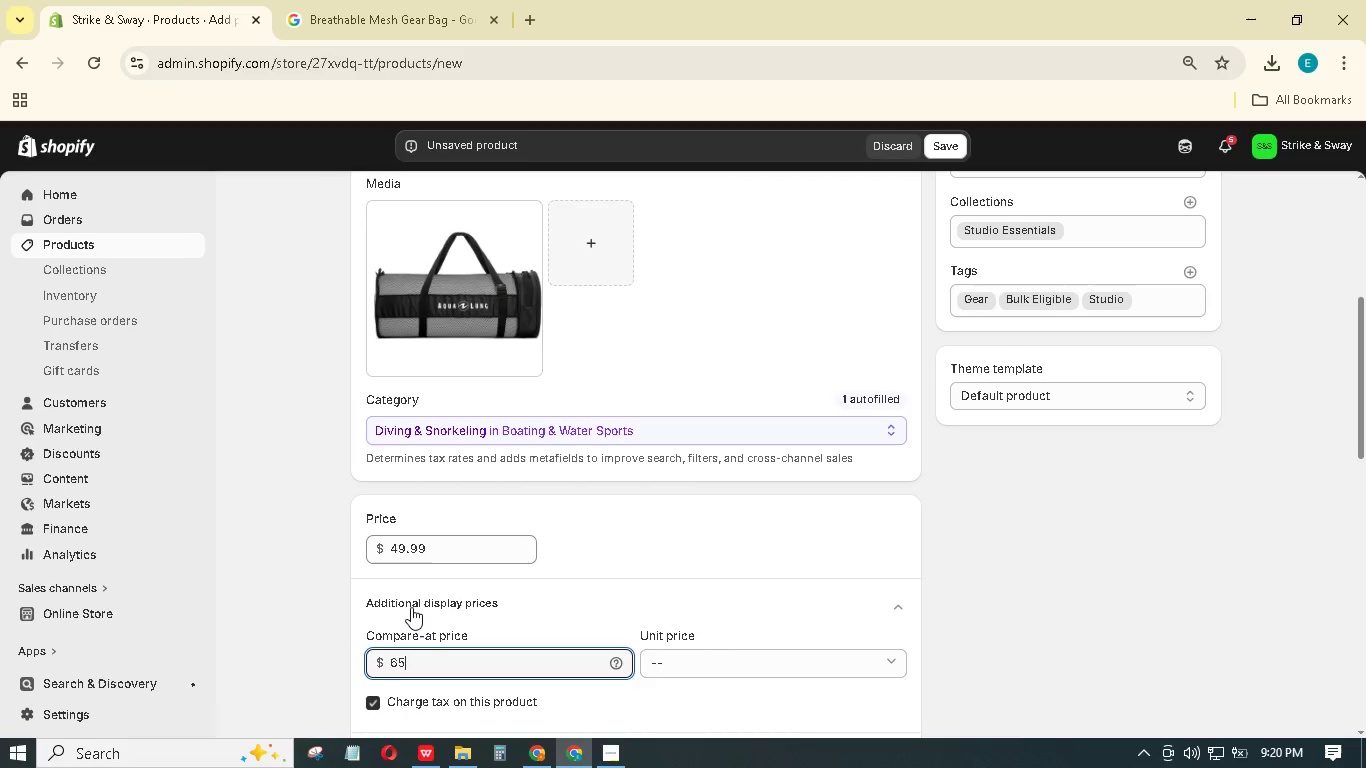 
key(Numpad5)
 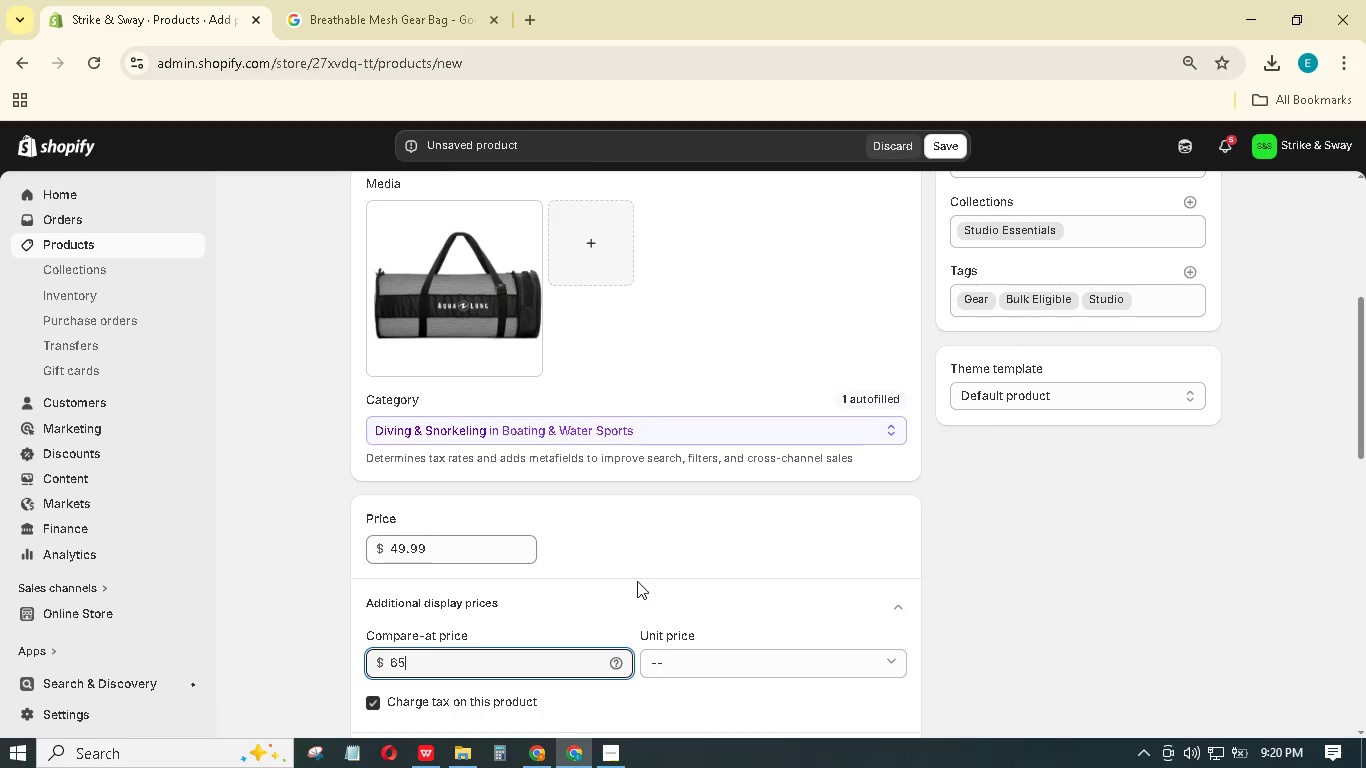 
scroll: coordinate [695, 656], scroll_direction: down, amount: 6.0
 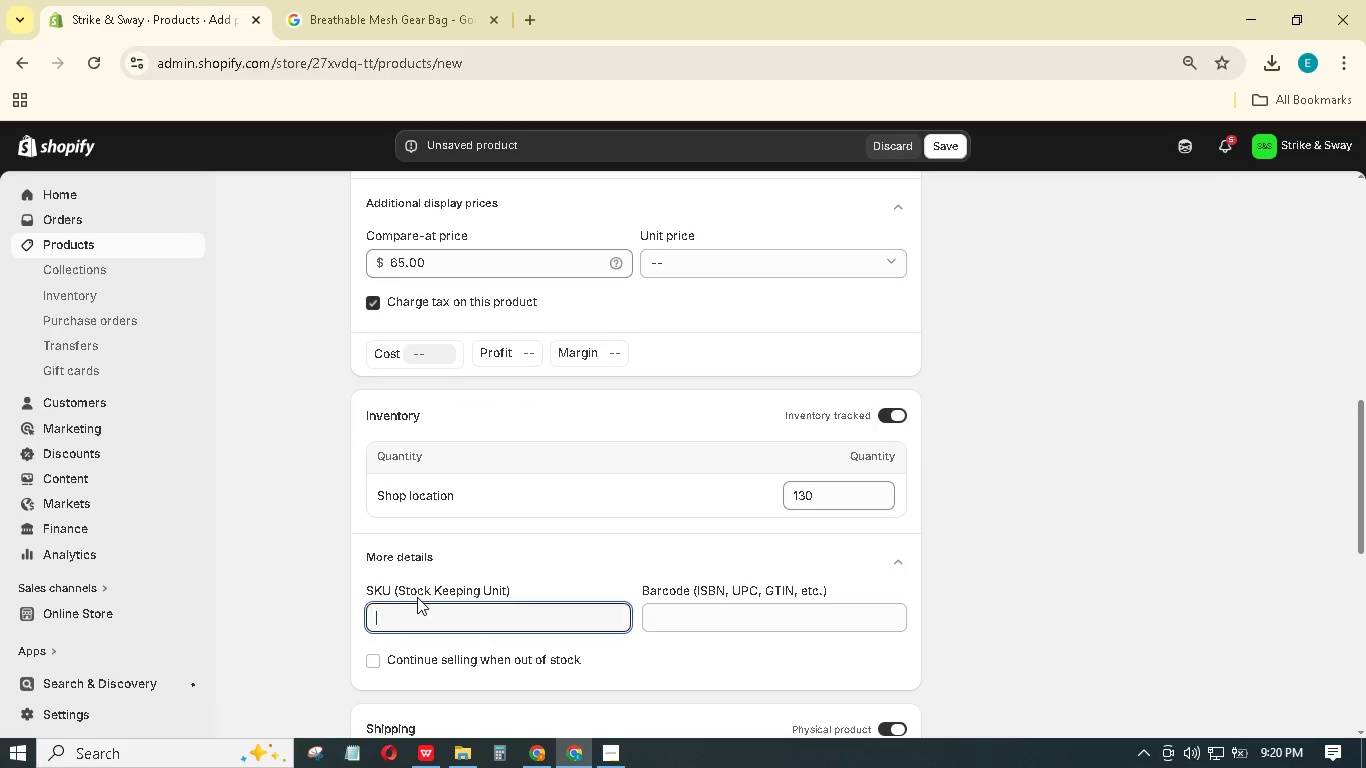 
type(SS-00012-X)
 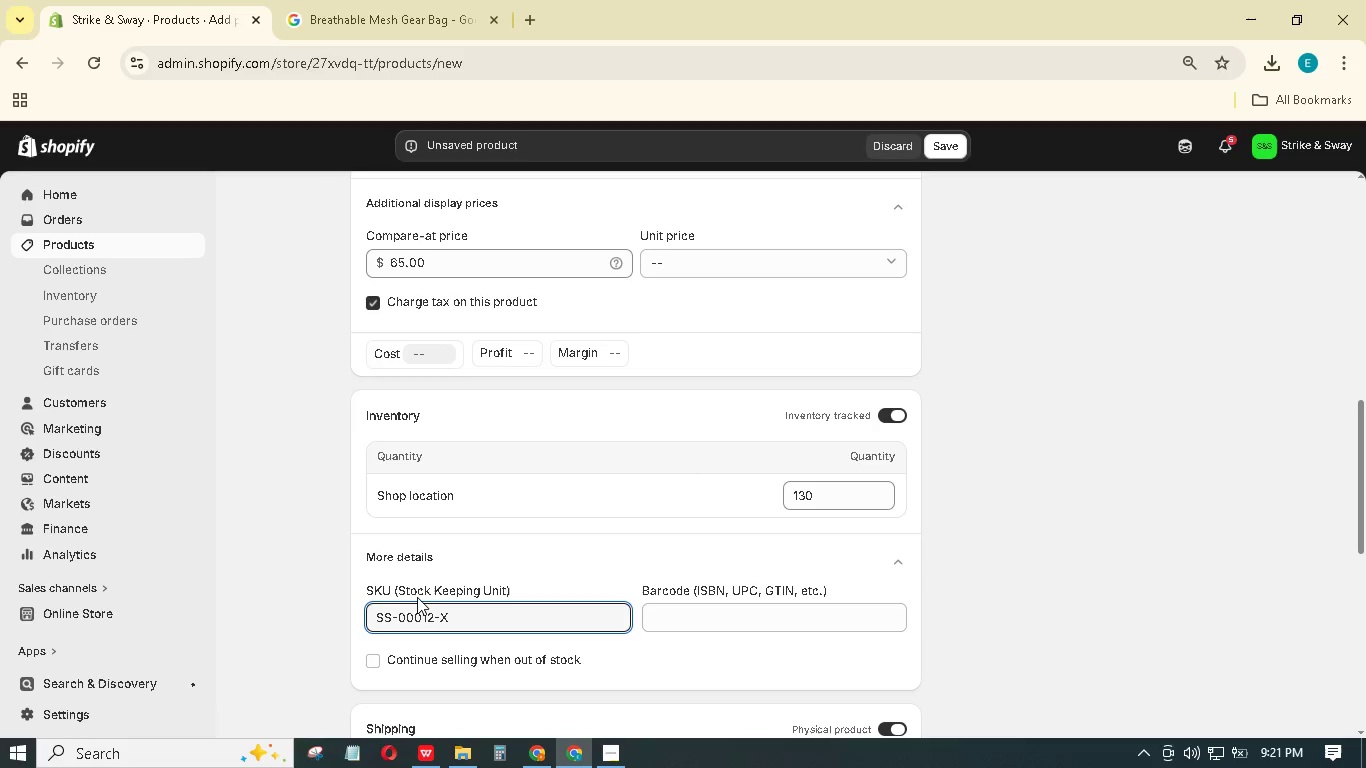 
scroll: coordinate [475, 542], scroll_direction: down, amount: 3.0
 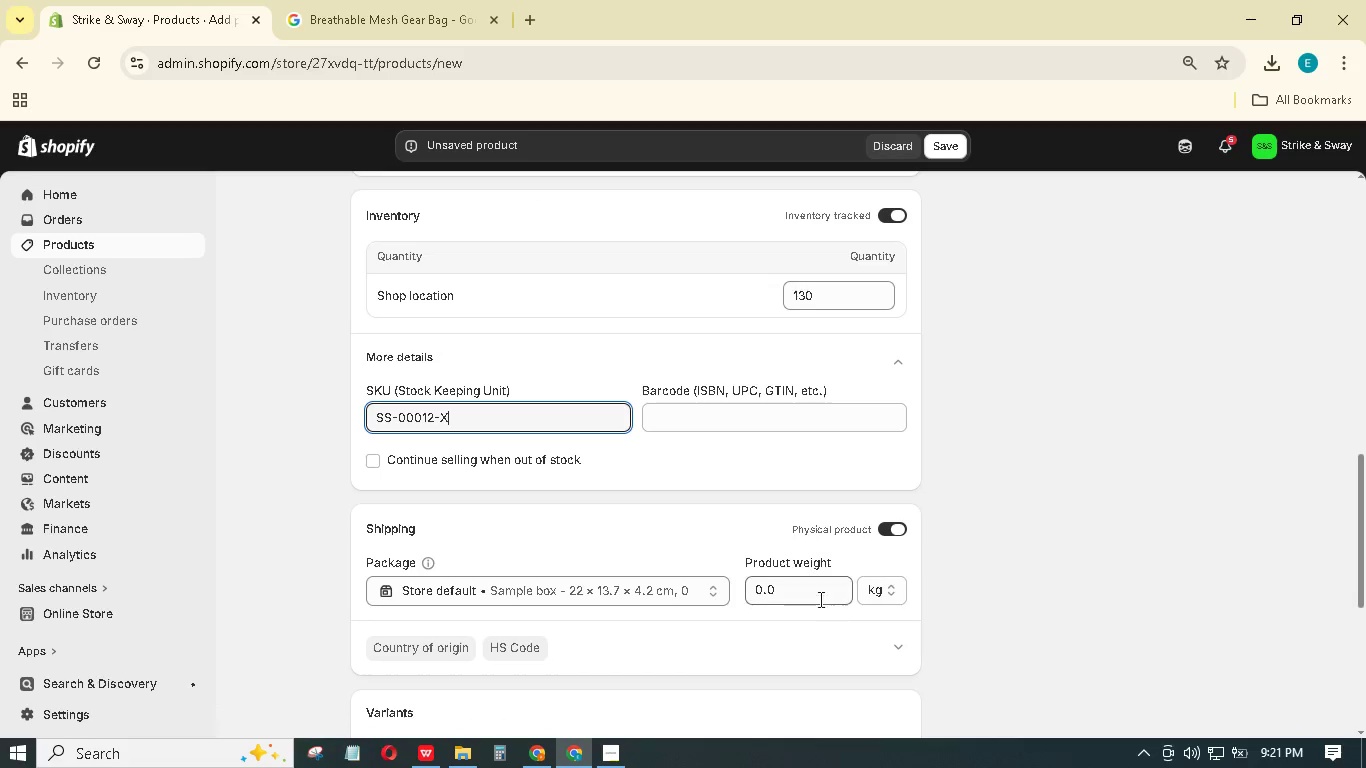 
left_click_drag(start_coordinate=[818, 593], to_coordinate=[714, 563])
 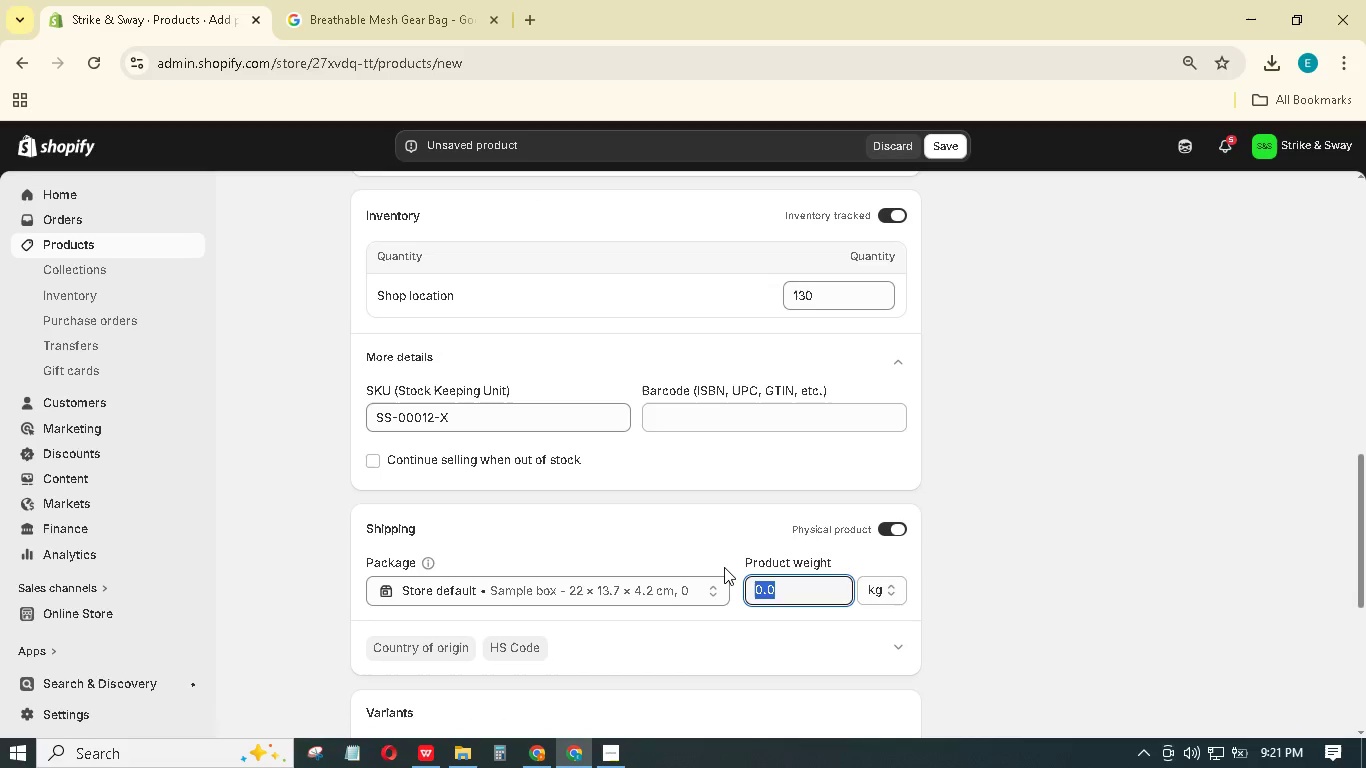 
key(Numpad0)
 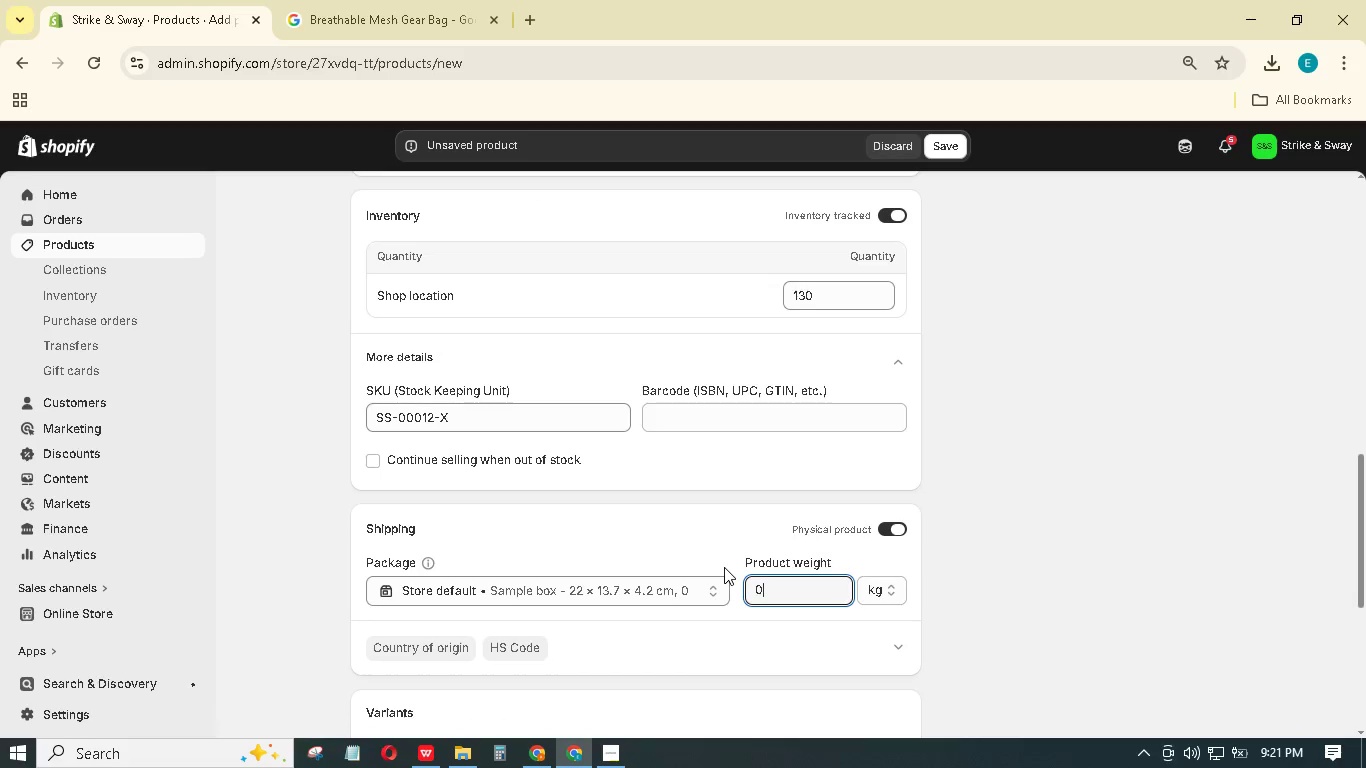 
key(NumpadDecimal)
 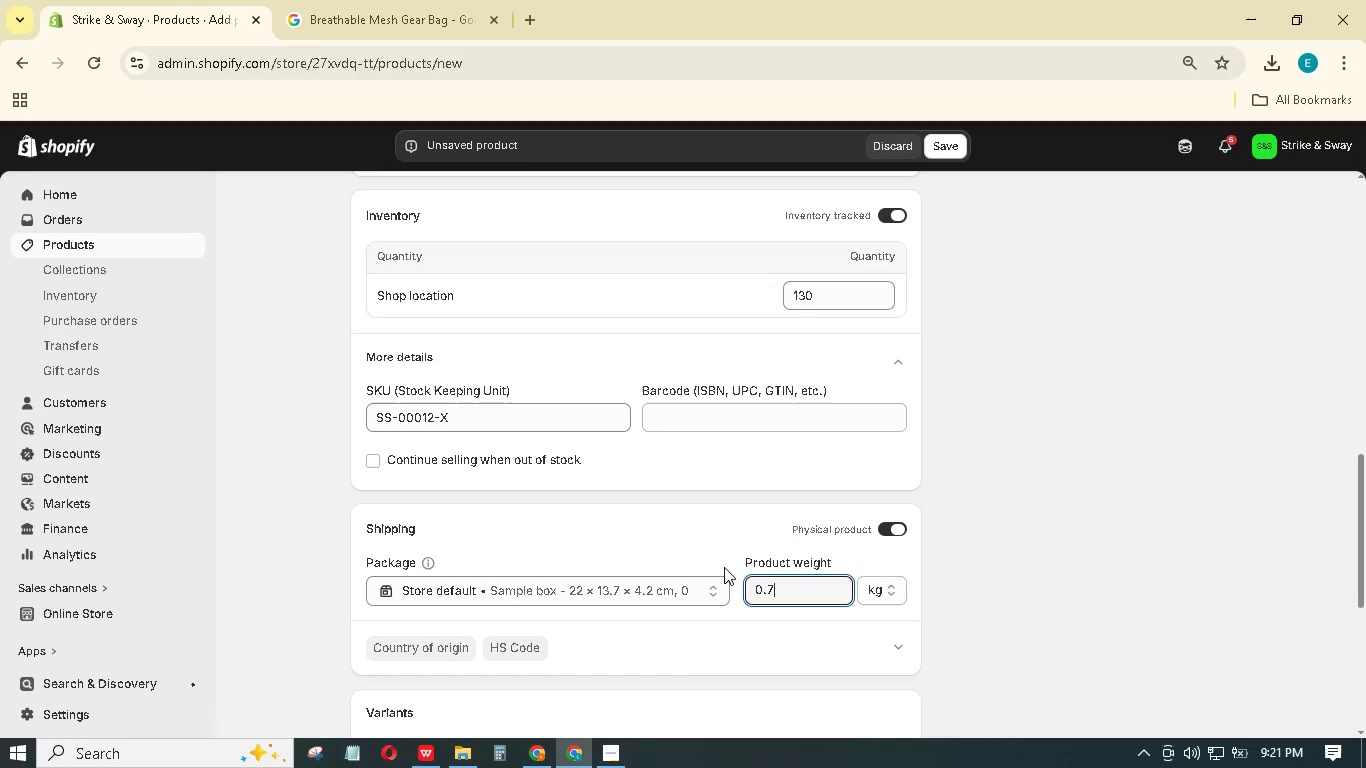 
key(Numpad7)
 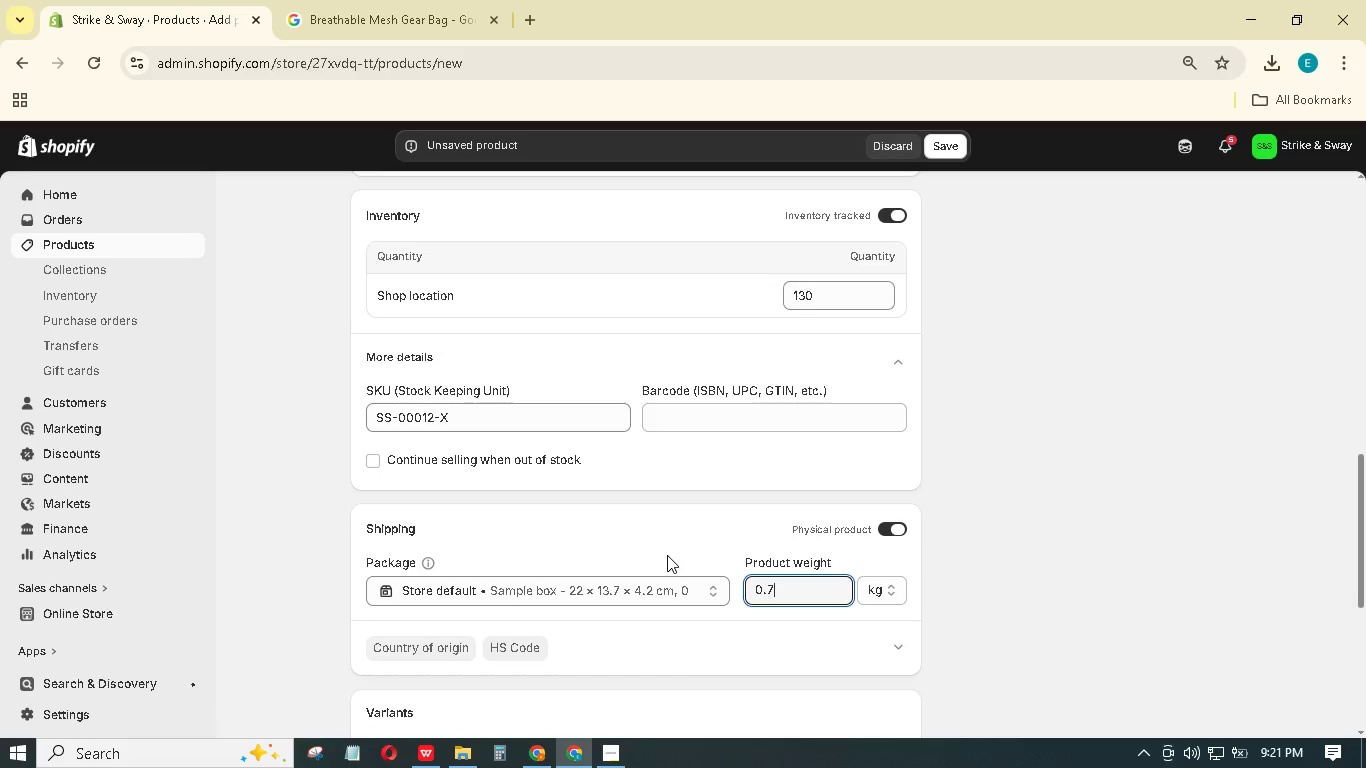 
scroll: coordinate [667, 555], scroll_direction: down, amount: 2.0
 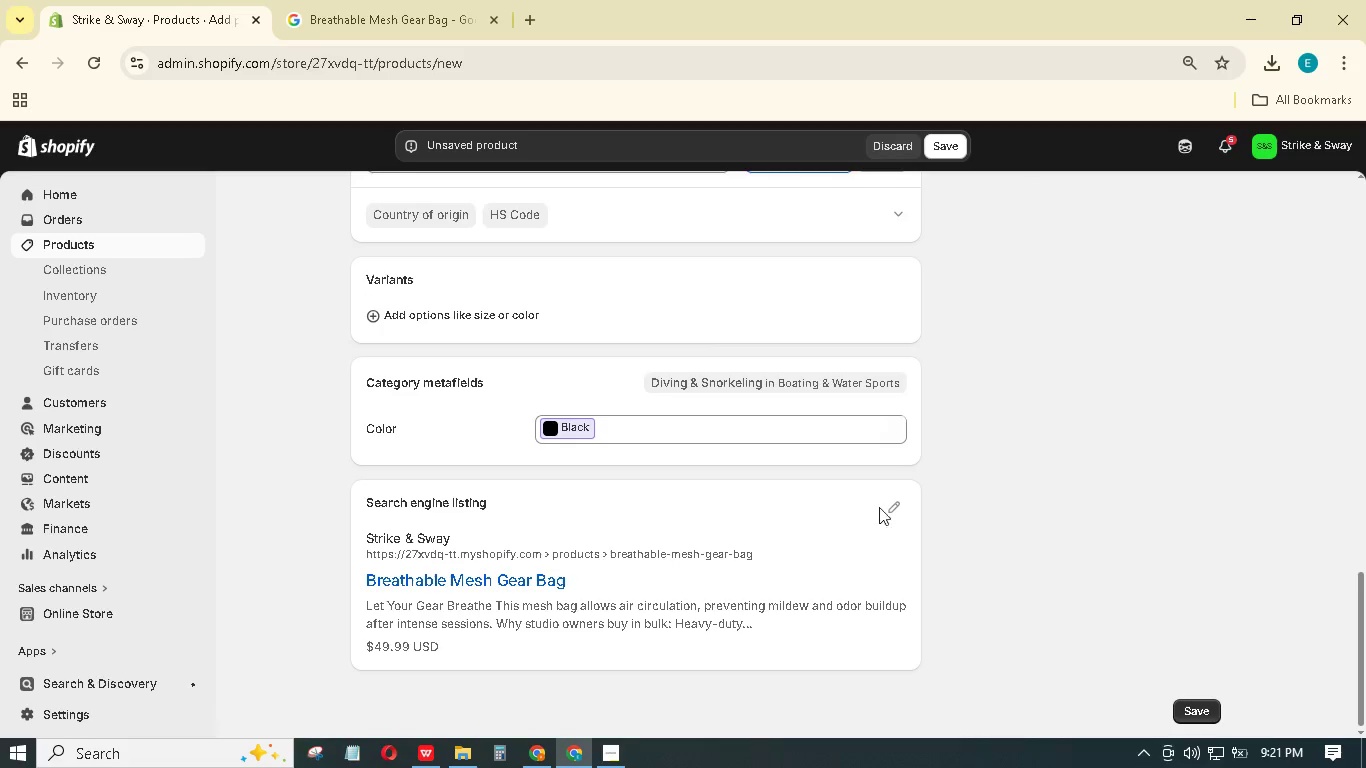 
double_click([904, 509])
 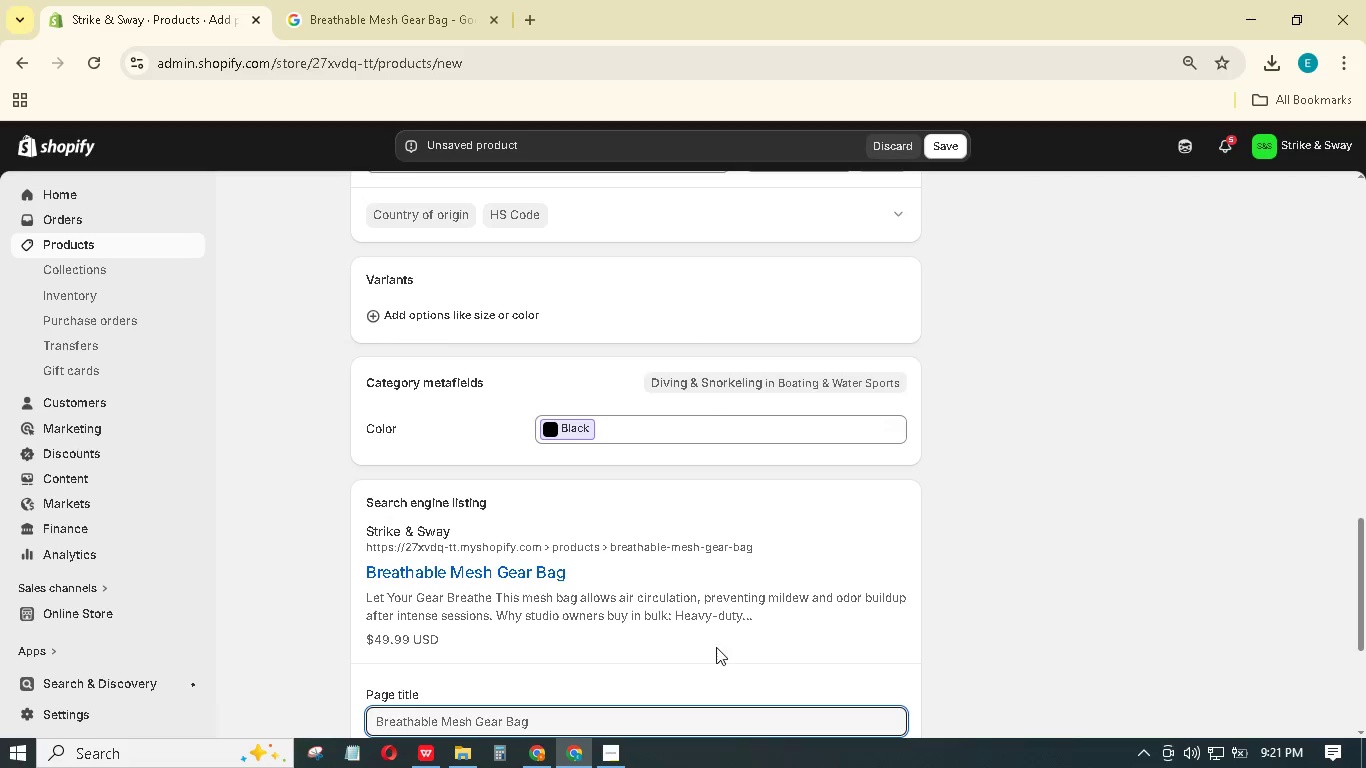 
scroll: coordinate [696, 650], scroll_direction: down, amount: 5.0
 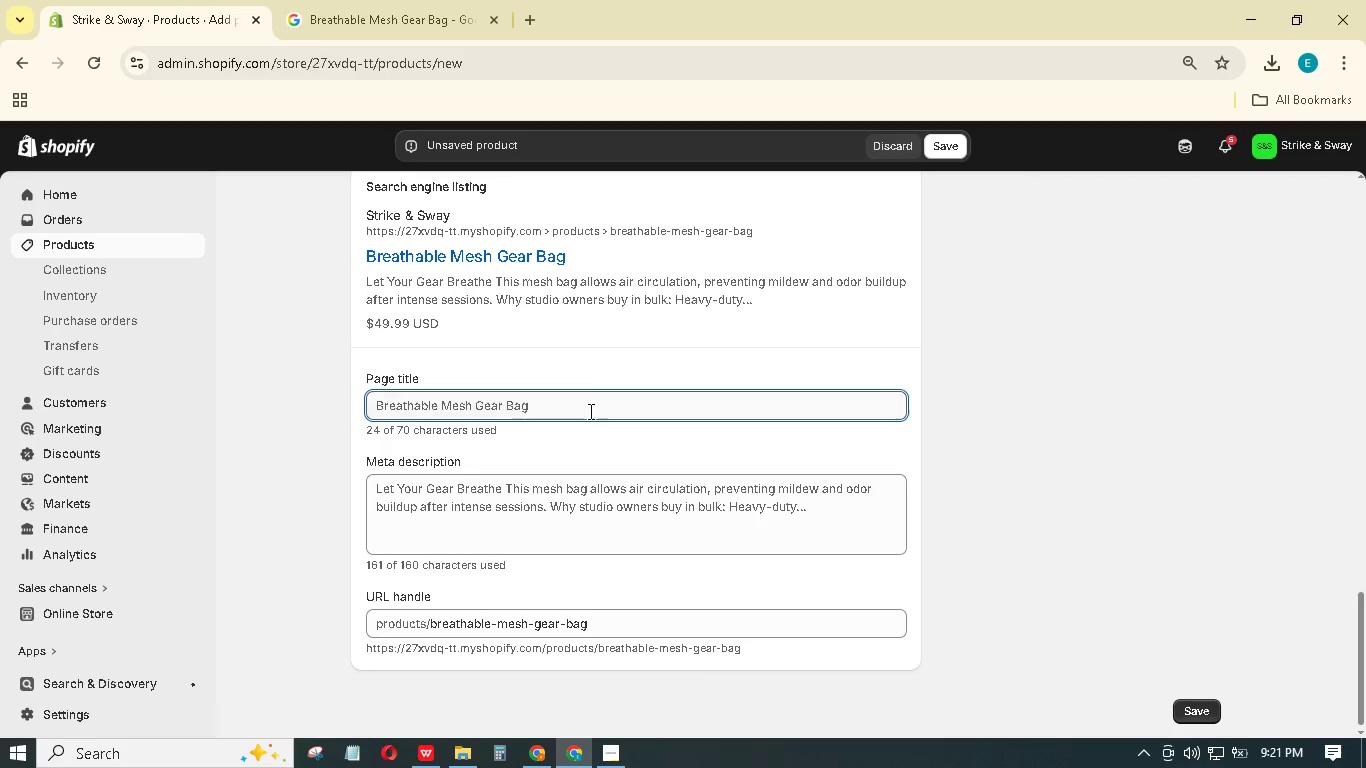 
left_click([591, 410])
 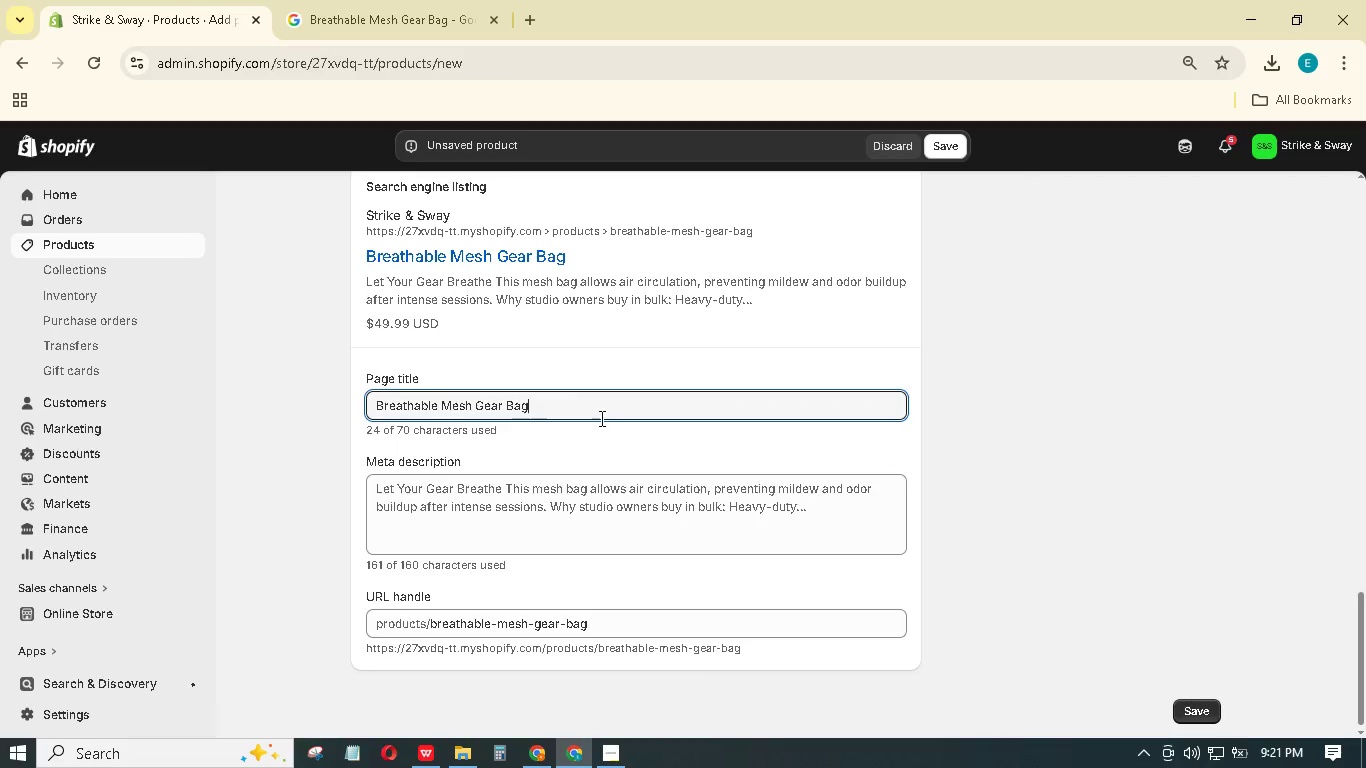 
key(Space)
 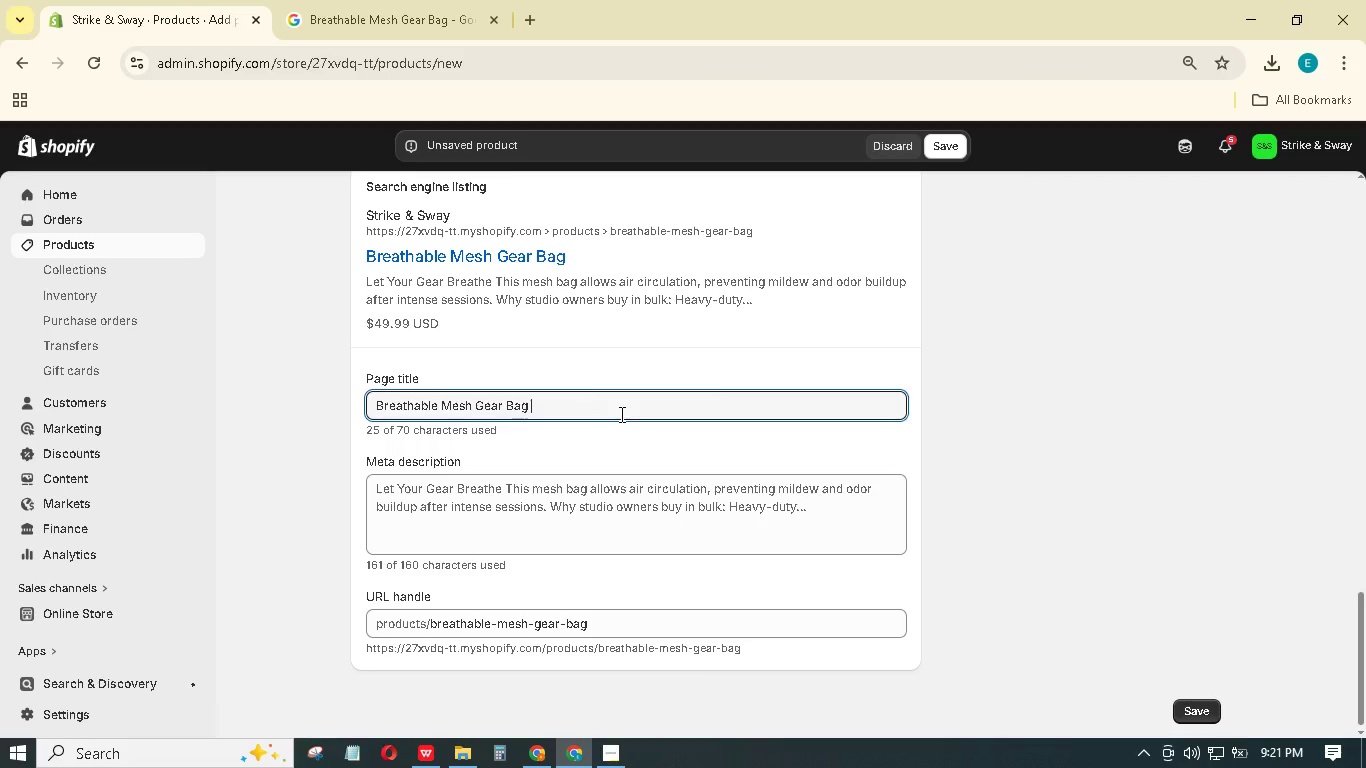 
key(Minus)
 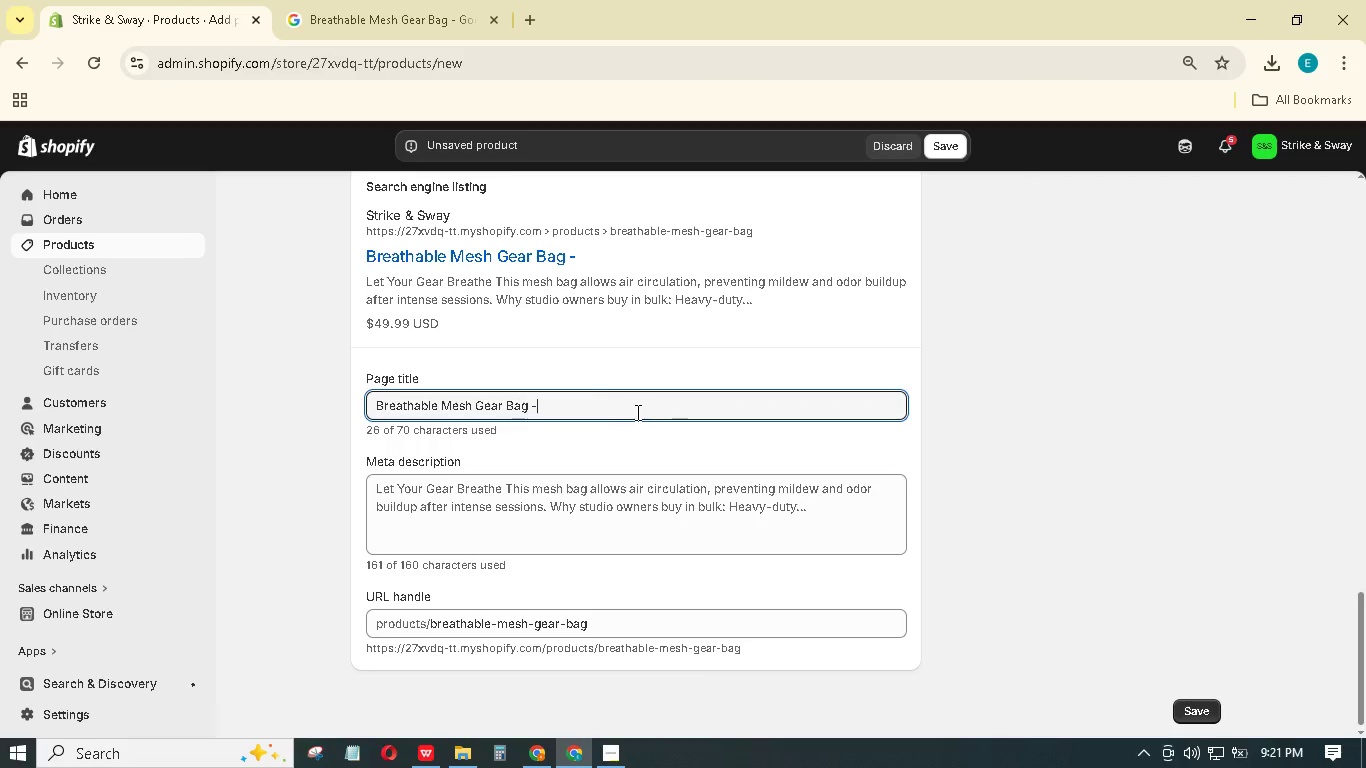 
type( Ven)
 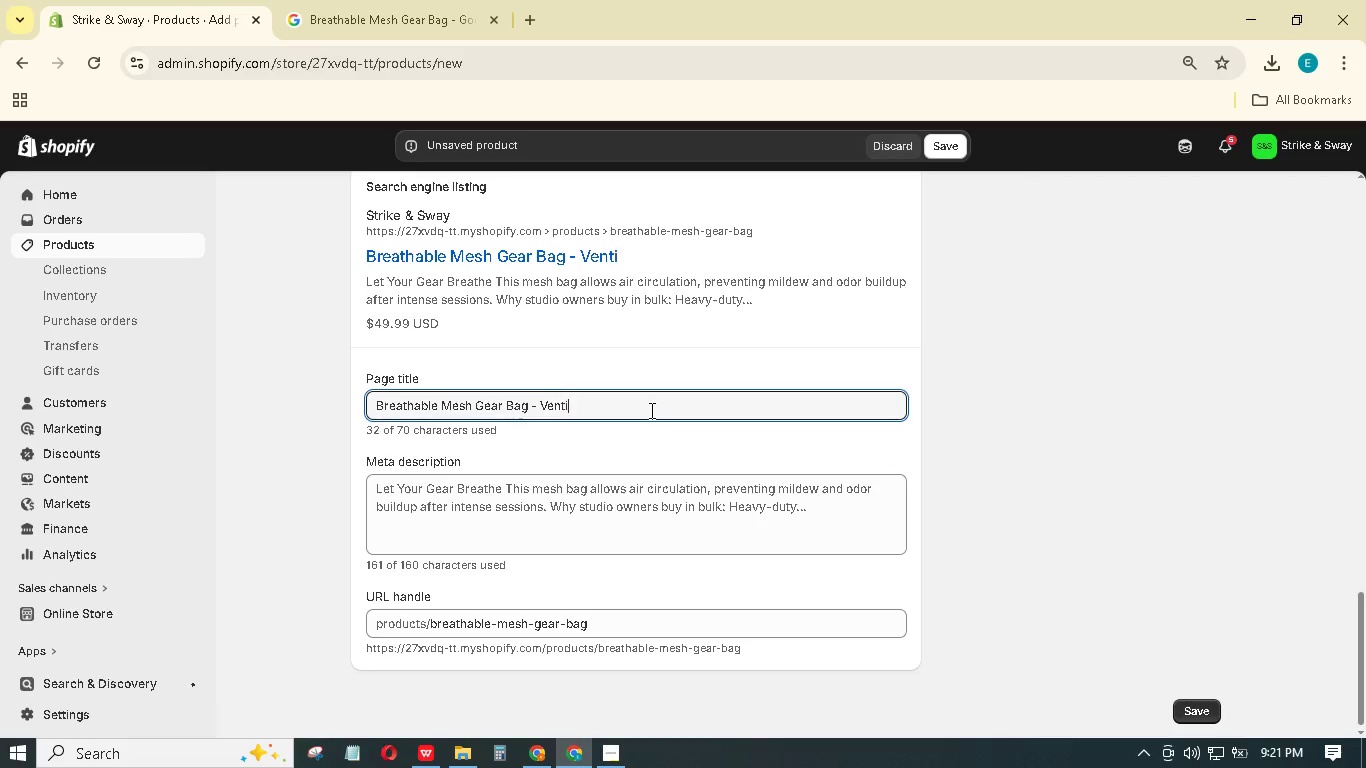 
 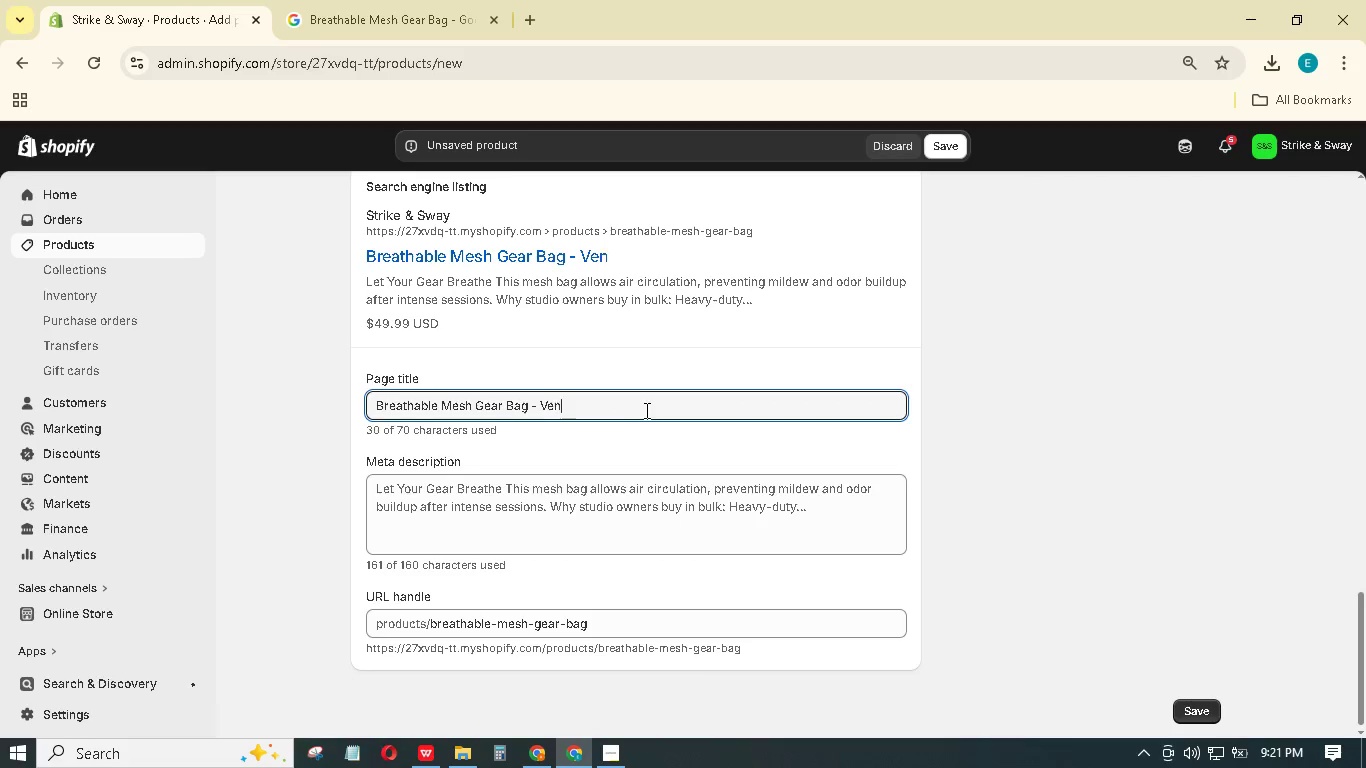 
type(tilated Gym Tote)
 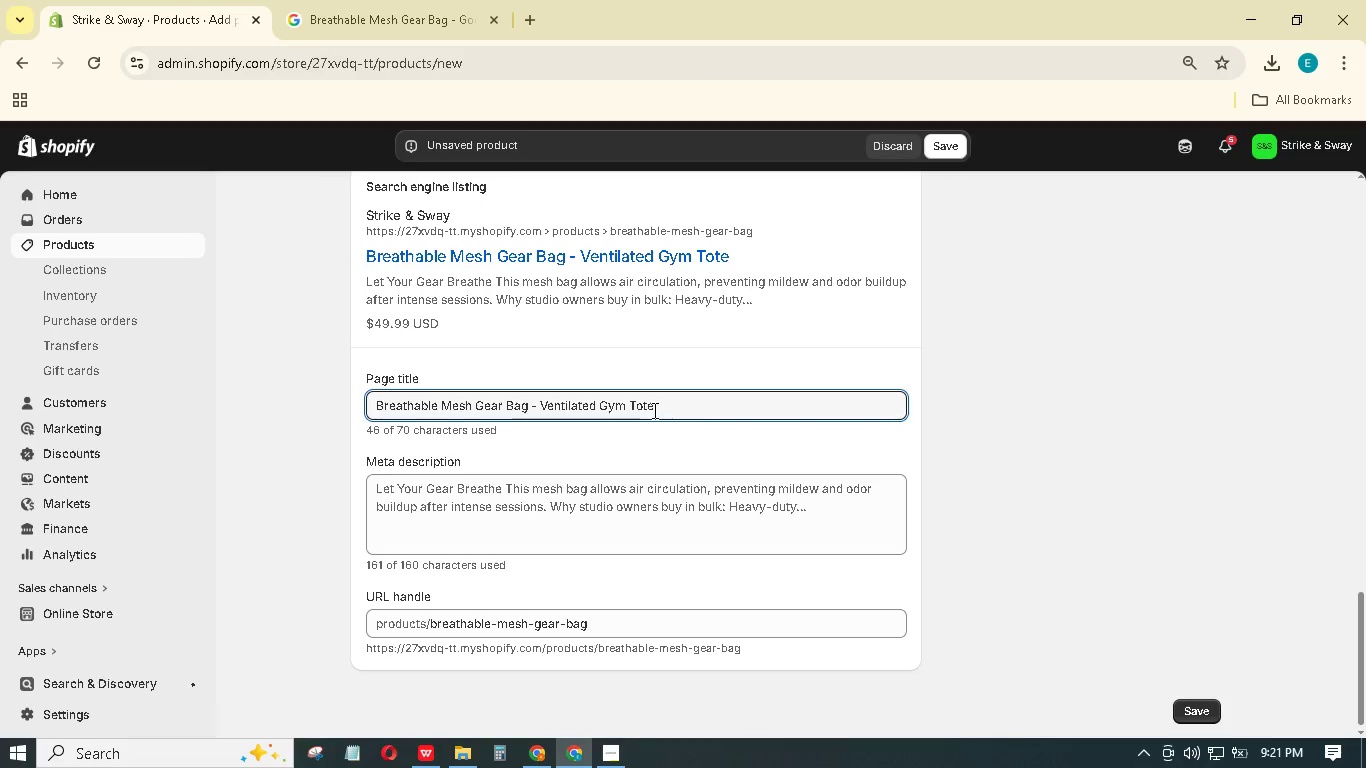 
wait(10.53)
 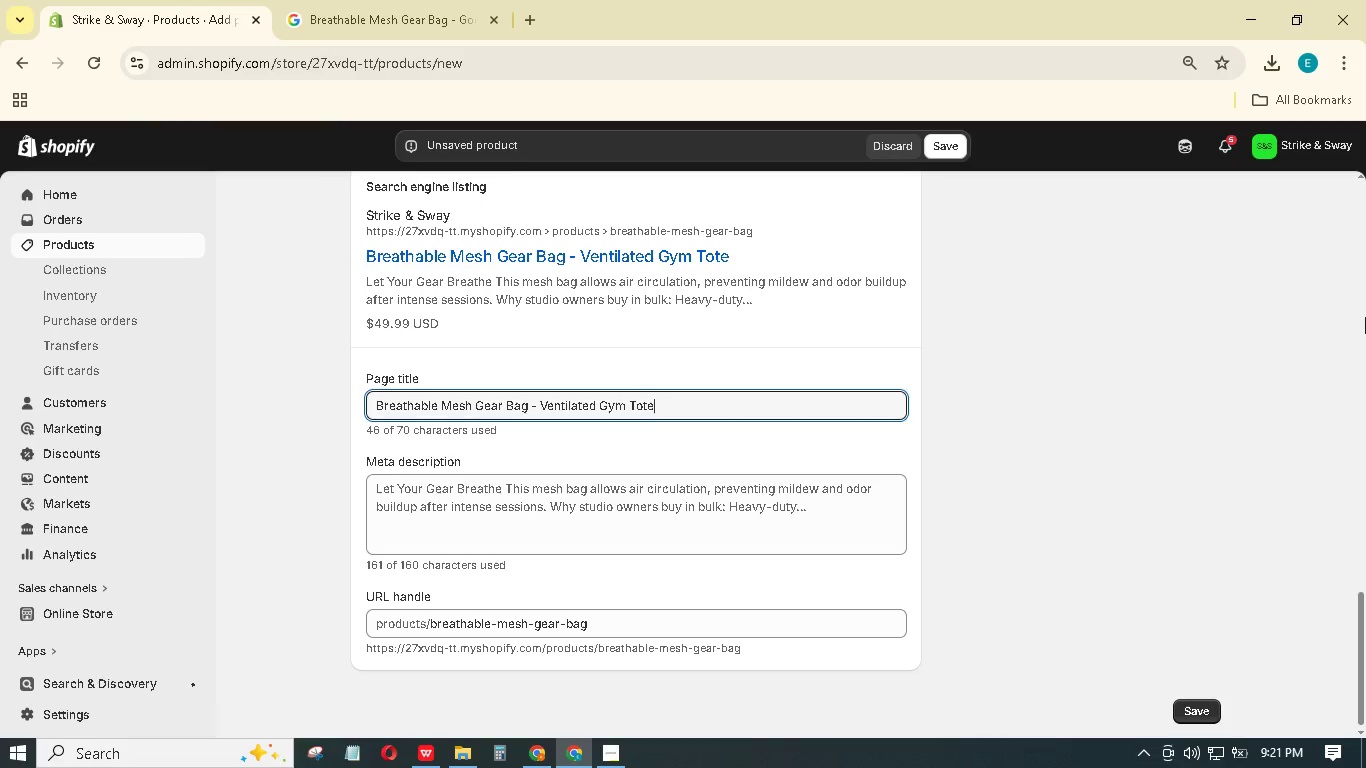 
key(Control+A)
 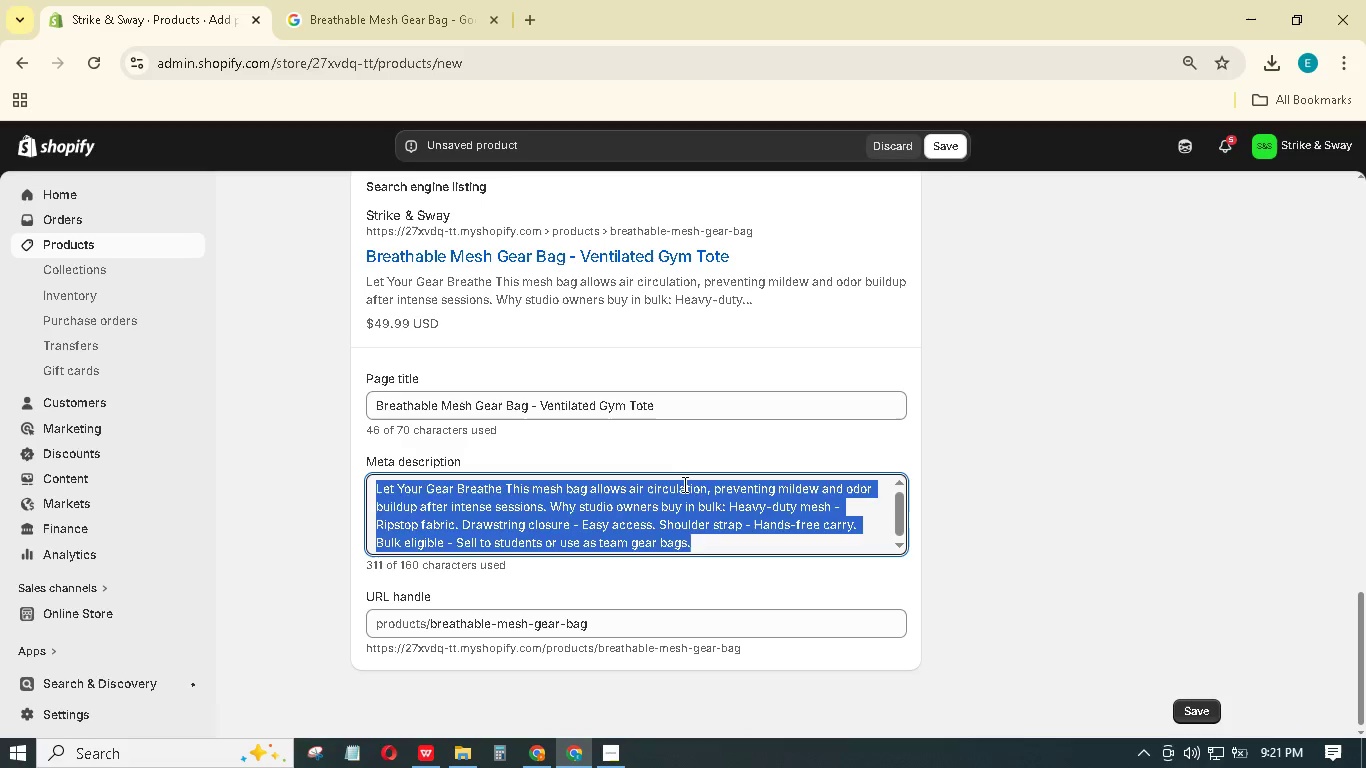 
key(Backspace)
type(Ventilated mesh ger bag for sweaty)
 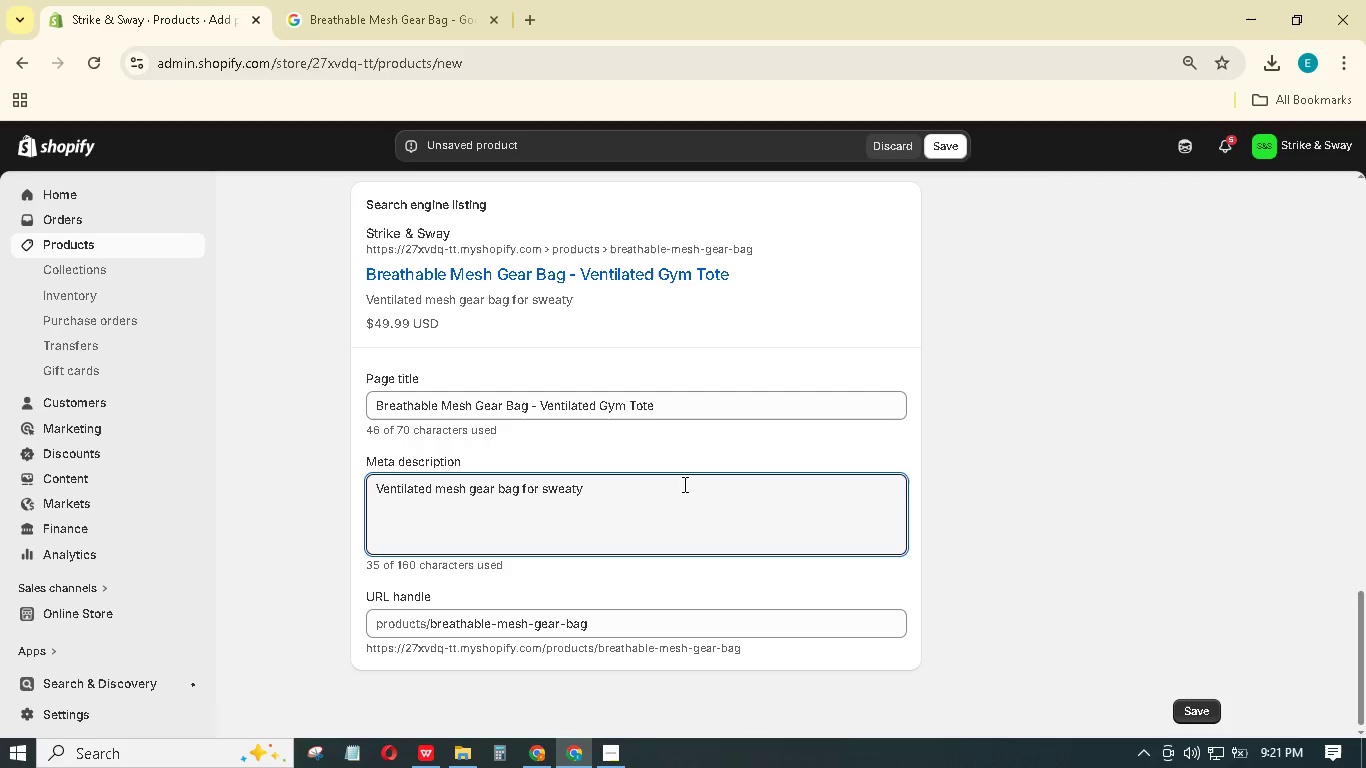 
type( training lc)
key(Backspace)
key(Backspace)
type(clothes and shoe.)
 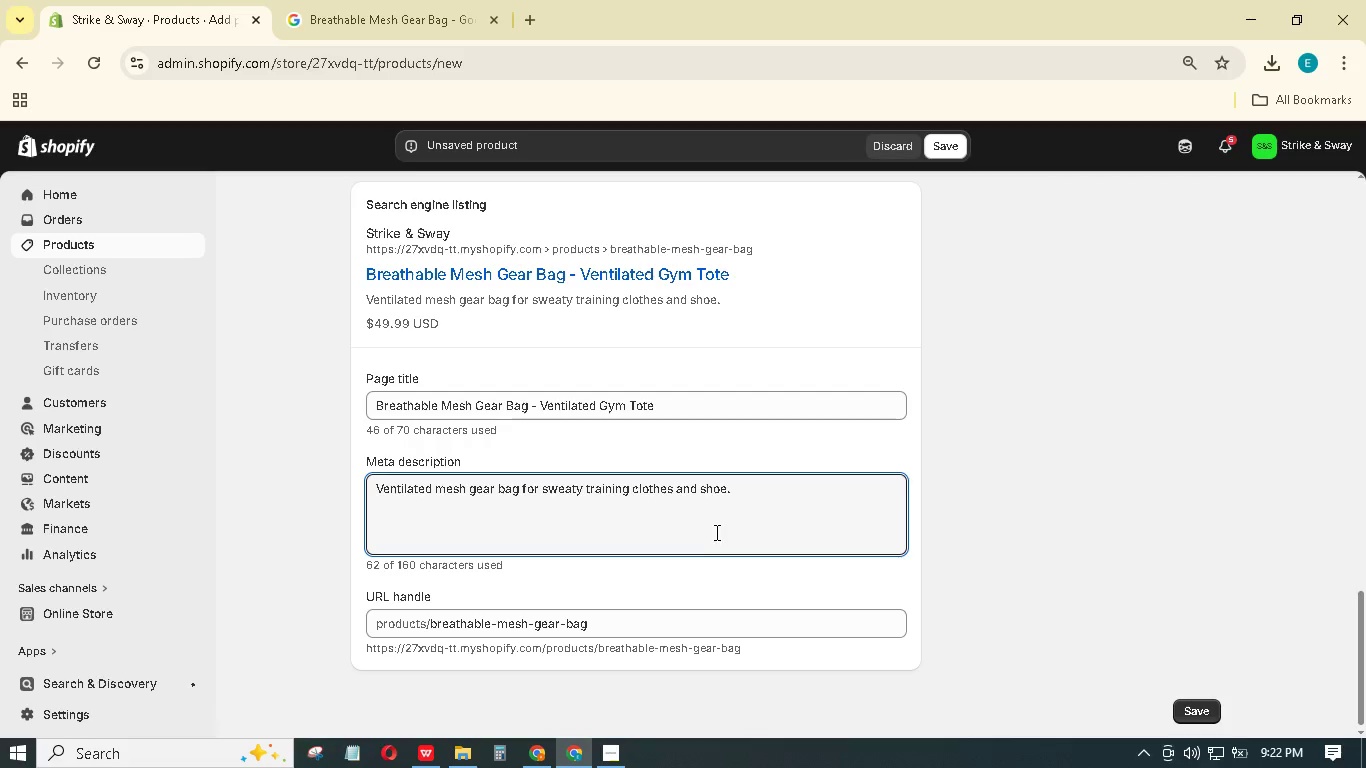 
scroll: coordinate [718, 531], scroll_direction: up, amount: 22.0
 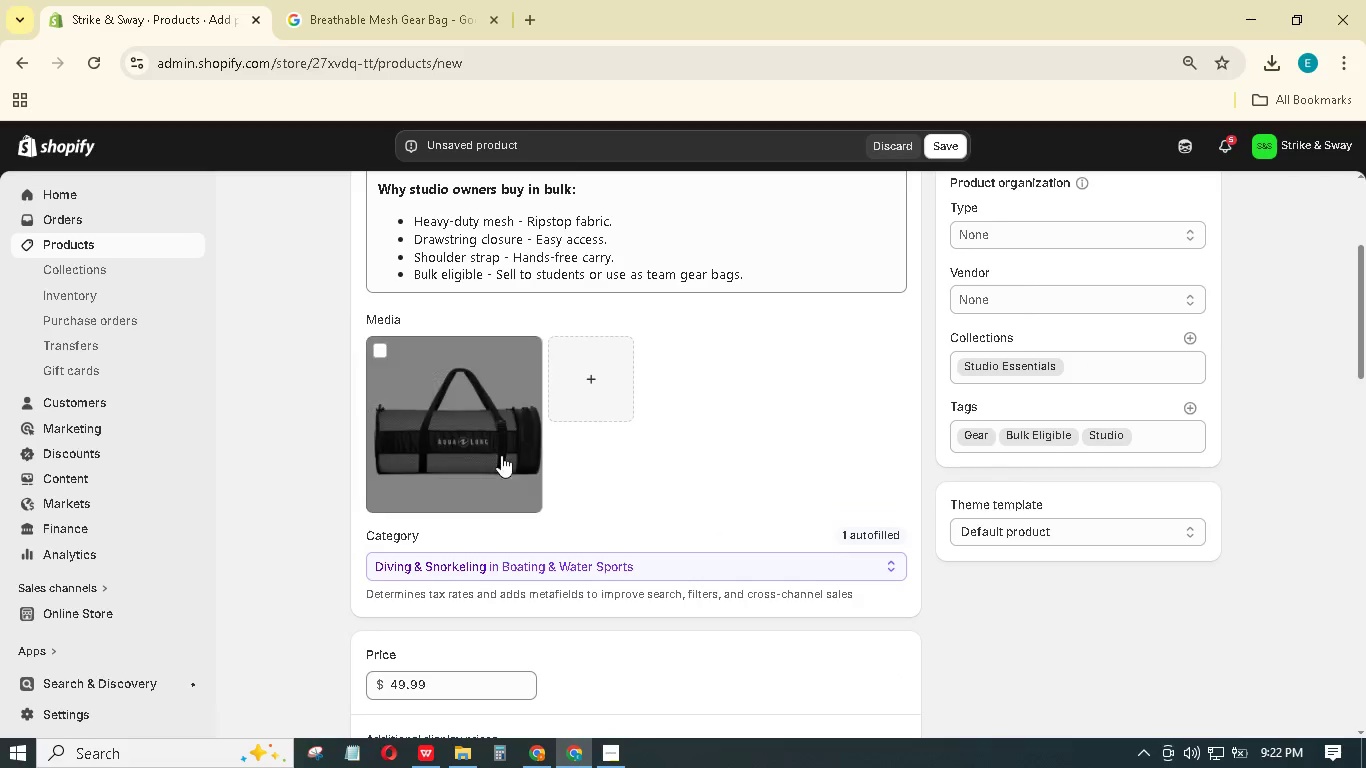 
left_click([502, 445])
 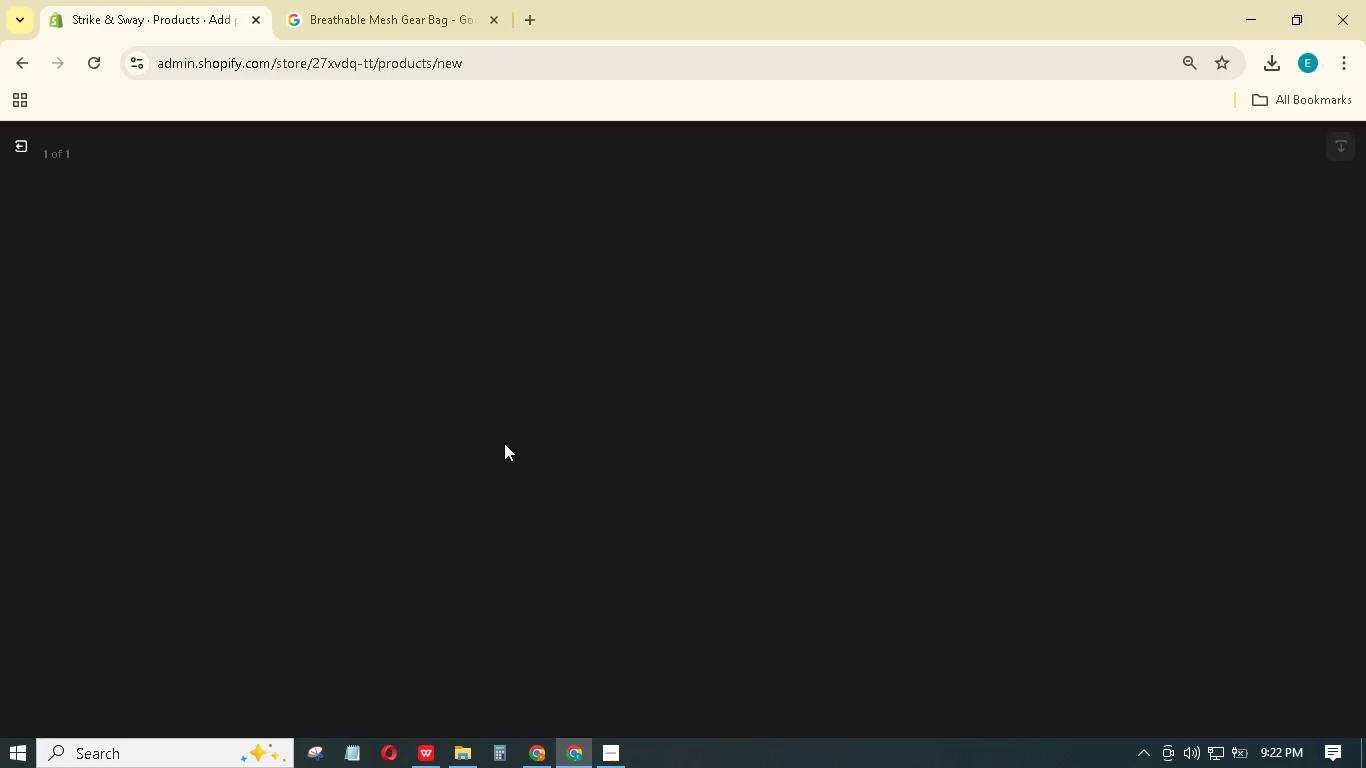 
wait(10.92)
 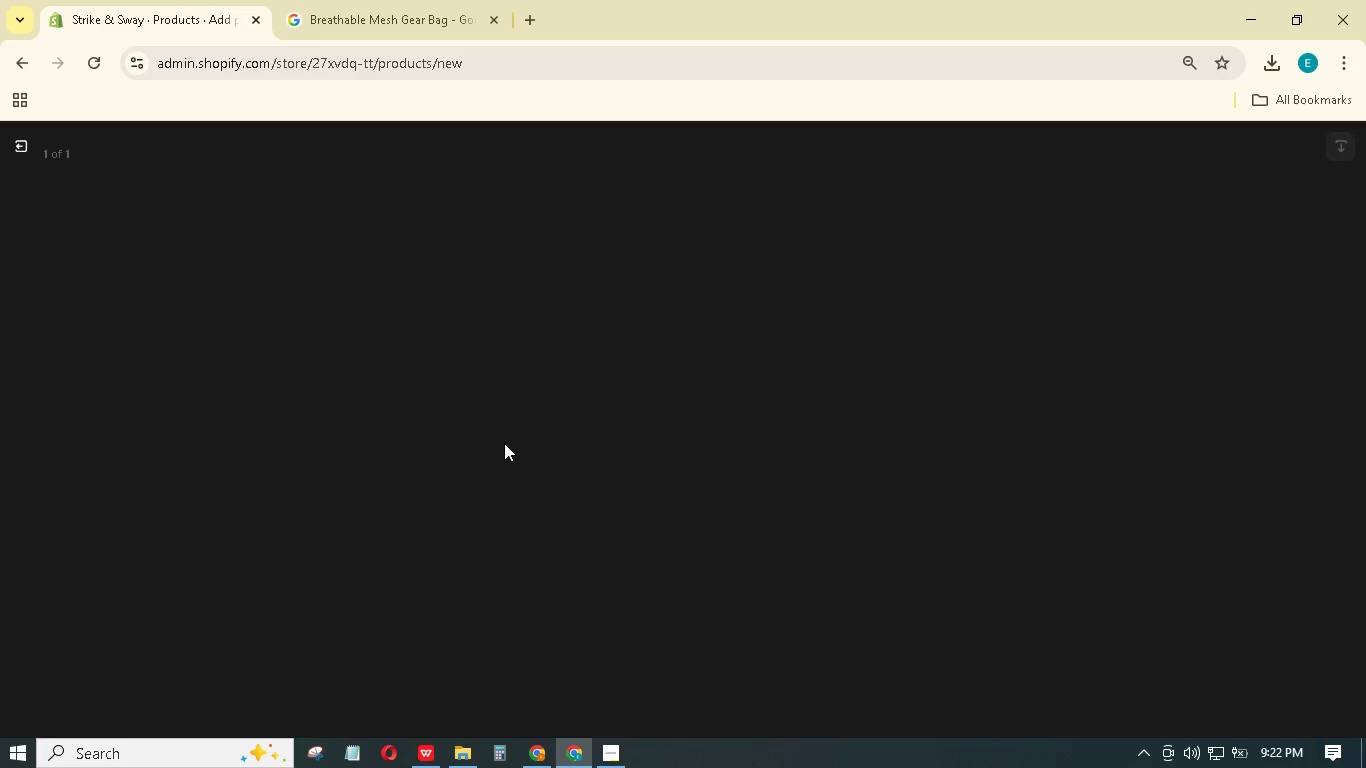 
left_click([1123, 345])
 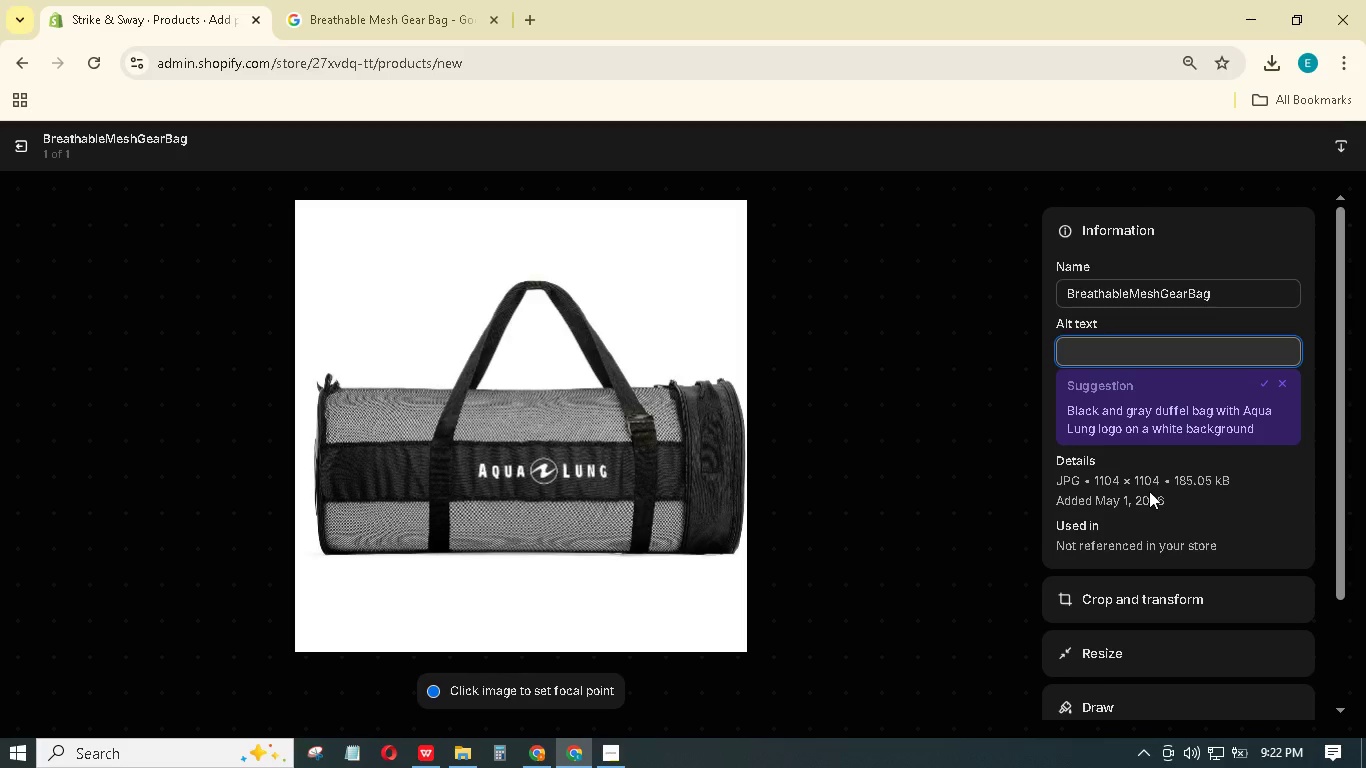 
type(Black msh bag)
key(Backspace)
key(Backspace)
key(Backspace)
type(ger bg )
 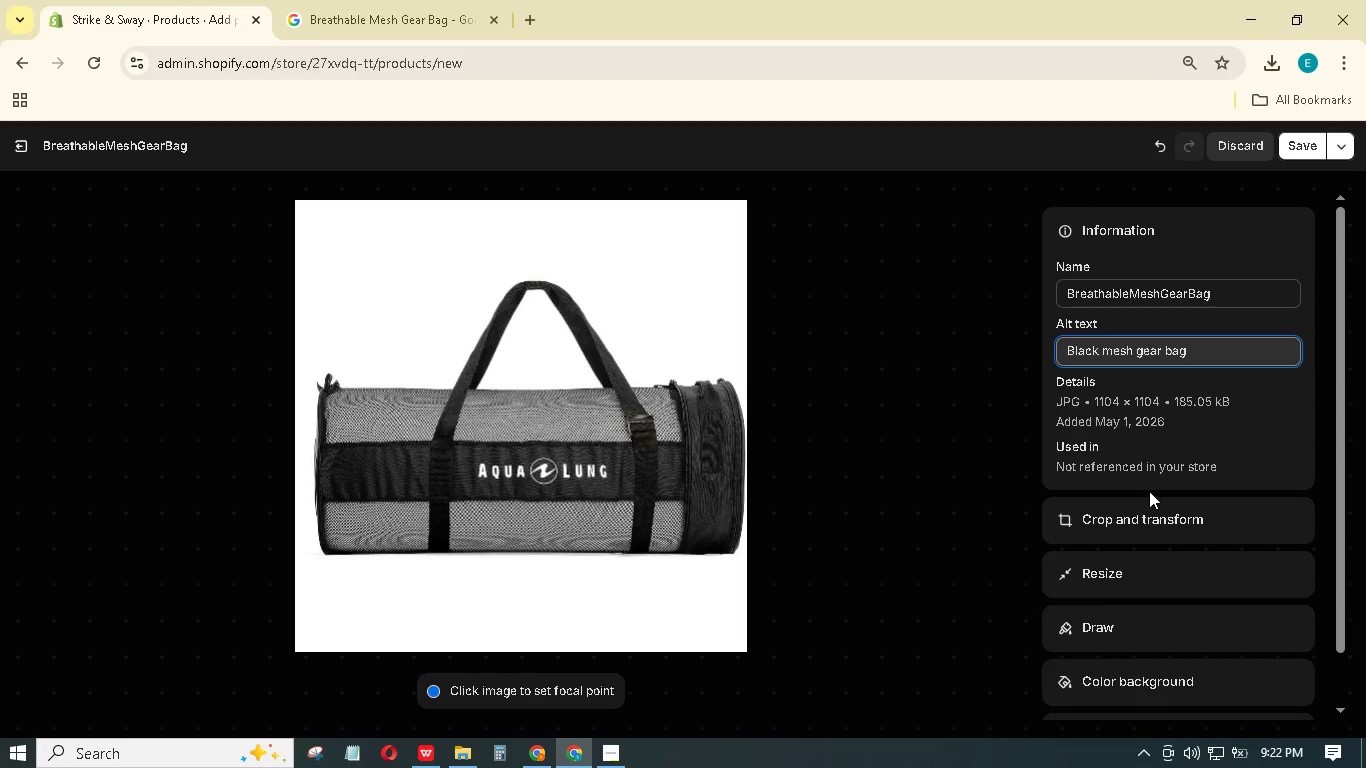 
wait(5.75)
 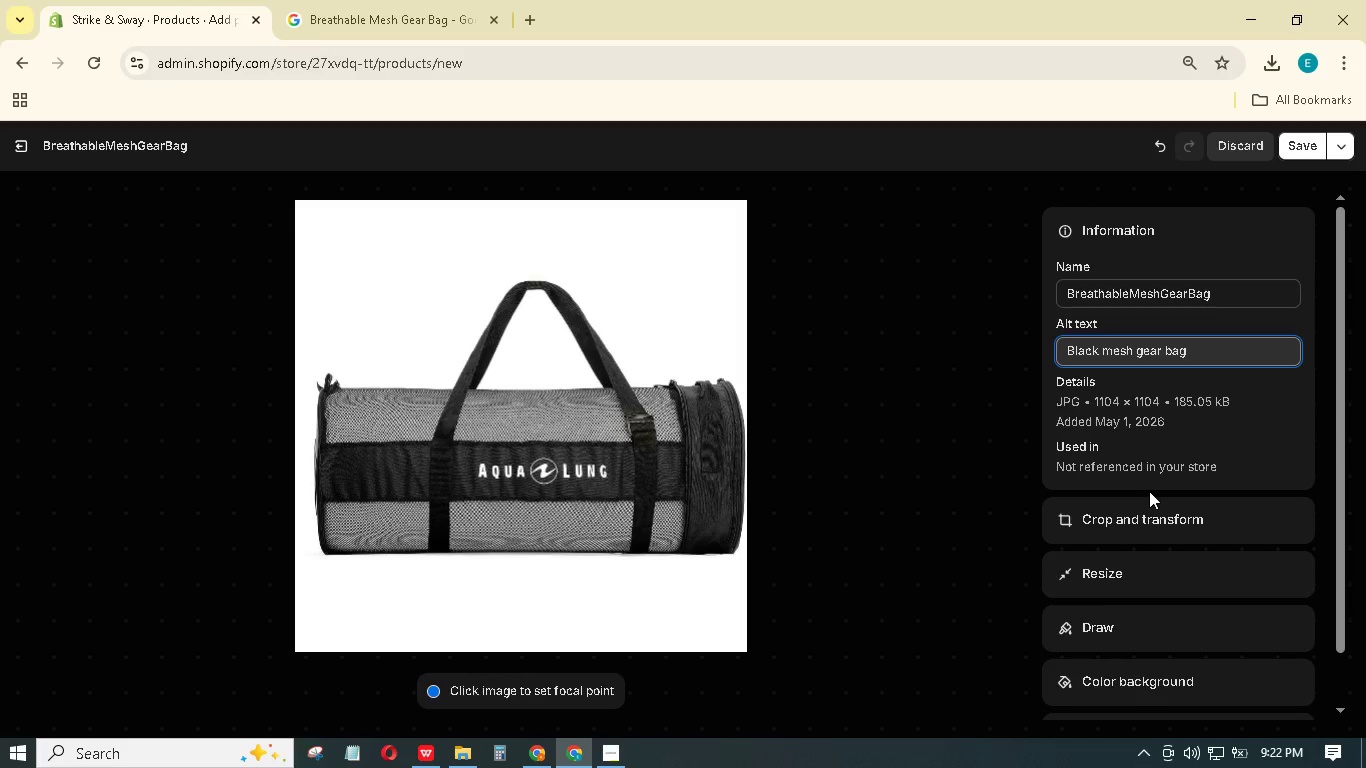 
type(with its strap )
 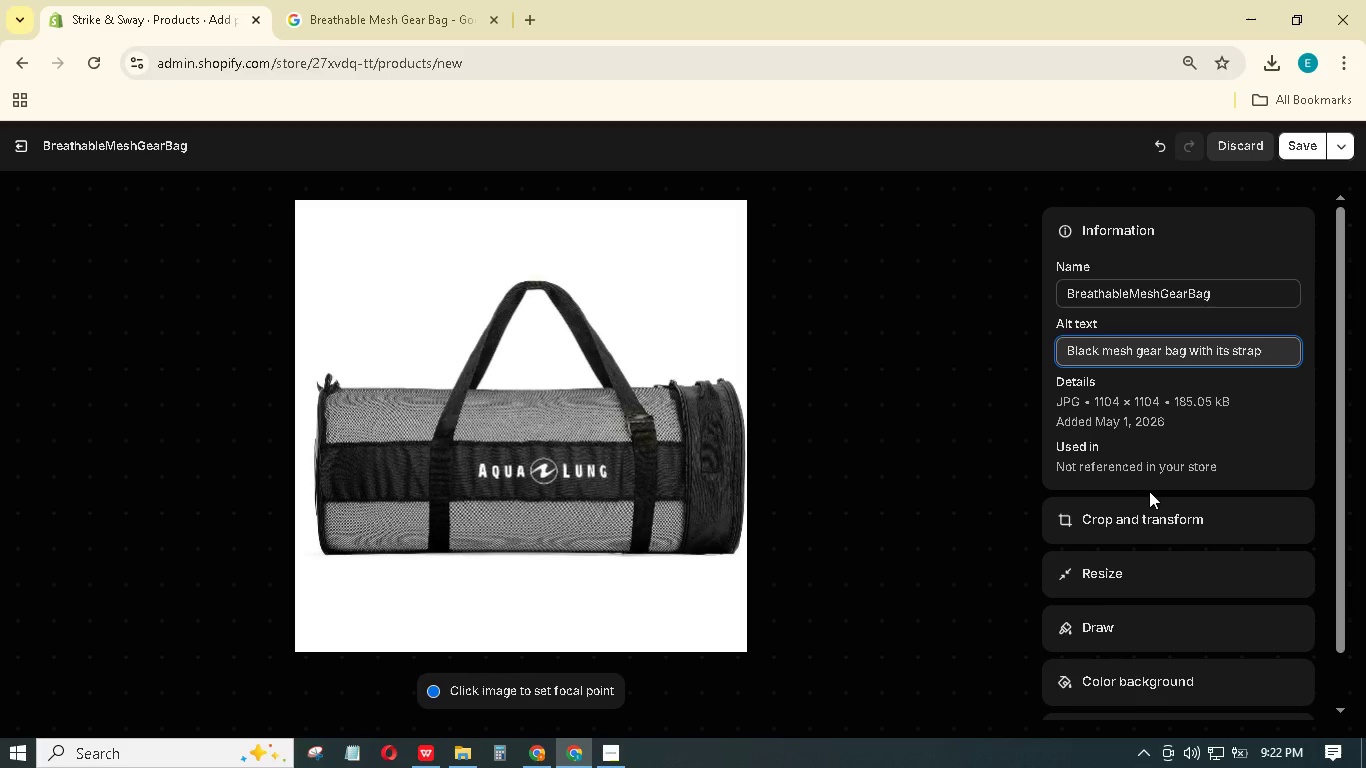 
wait(5.17)
 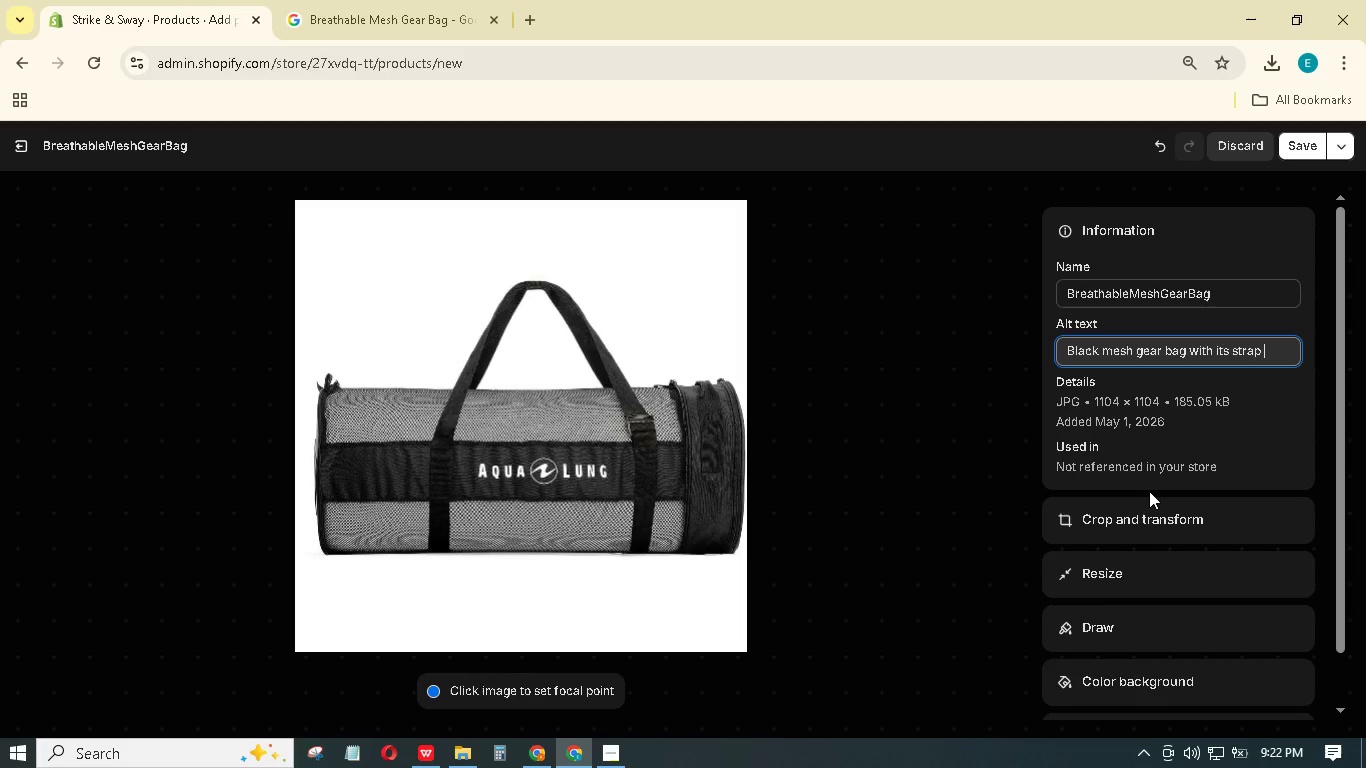 
type(hanging and sitting in a white background.)
 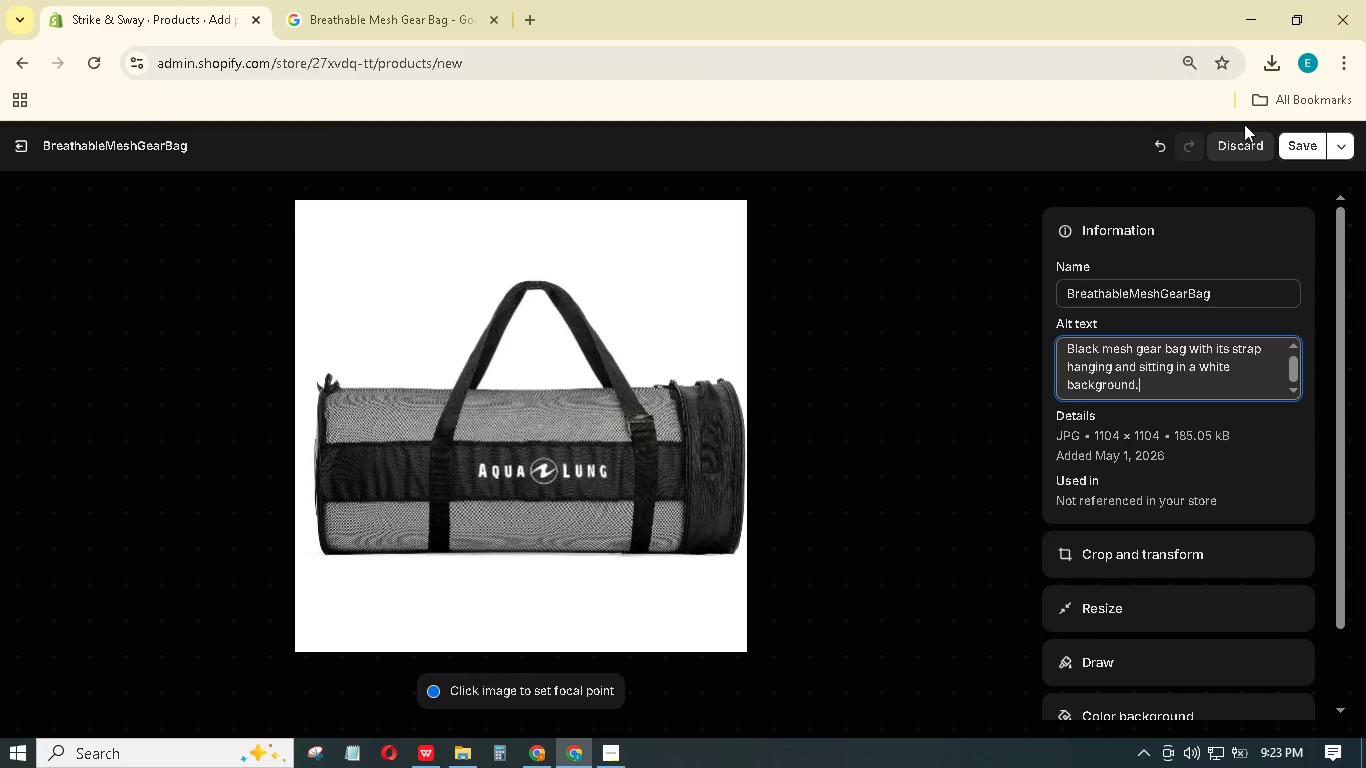 
left_click([1286, 150])
 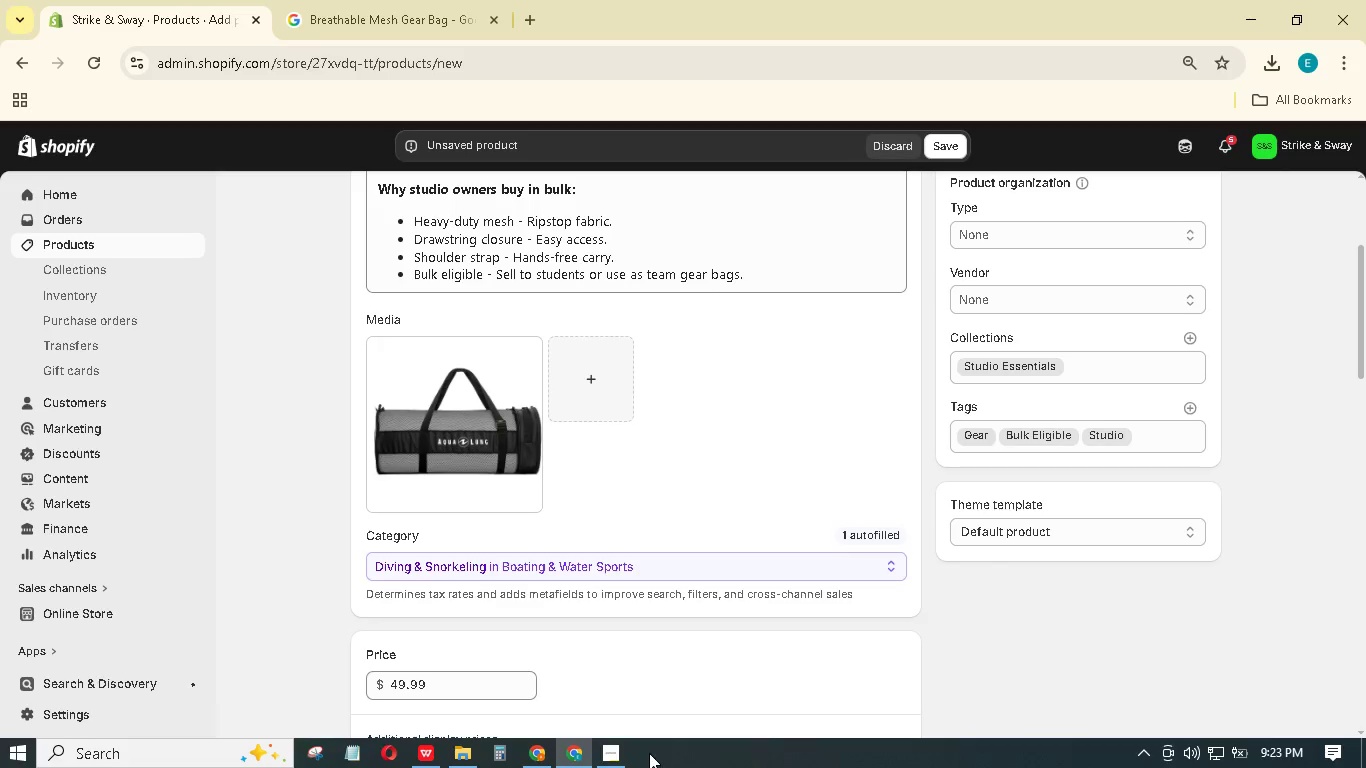 
wait(5.88)
 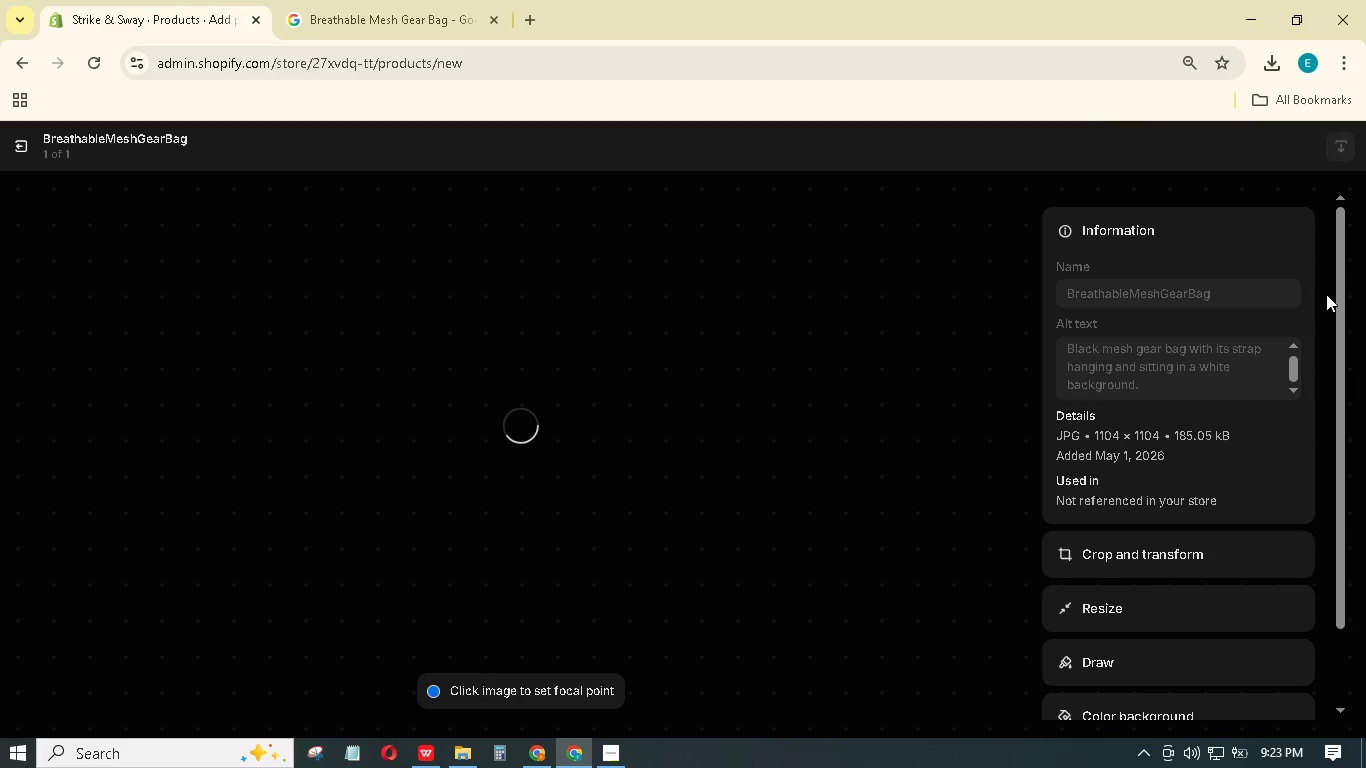 
scroll: coordinate [705, 523], scroll_direction: down, amount: 28.0
 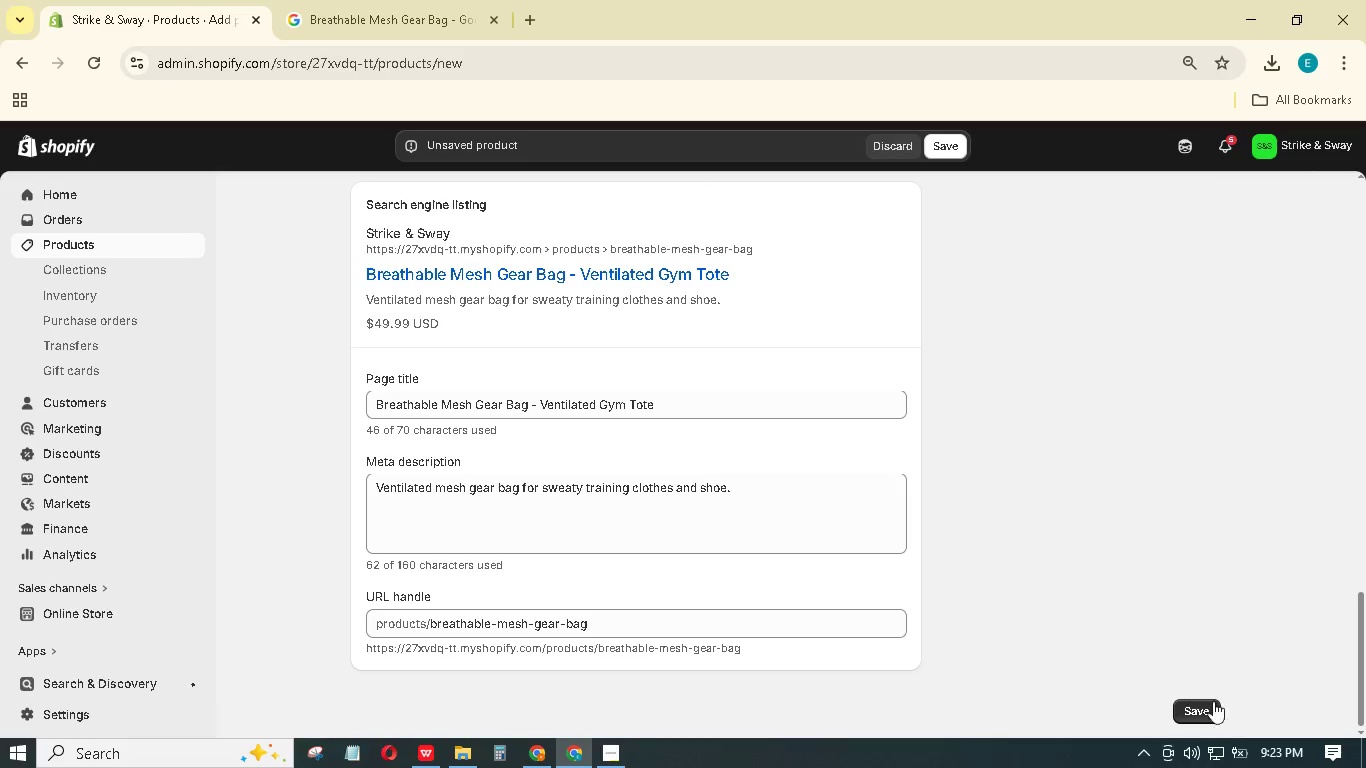 
left_click([1208, 707])
 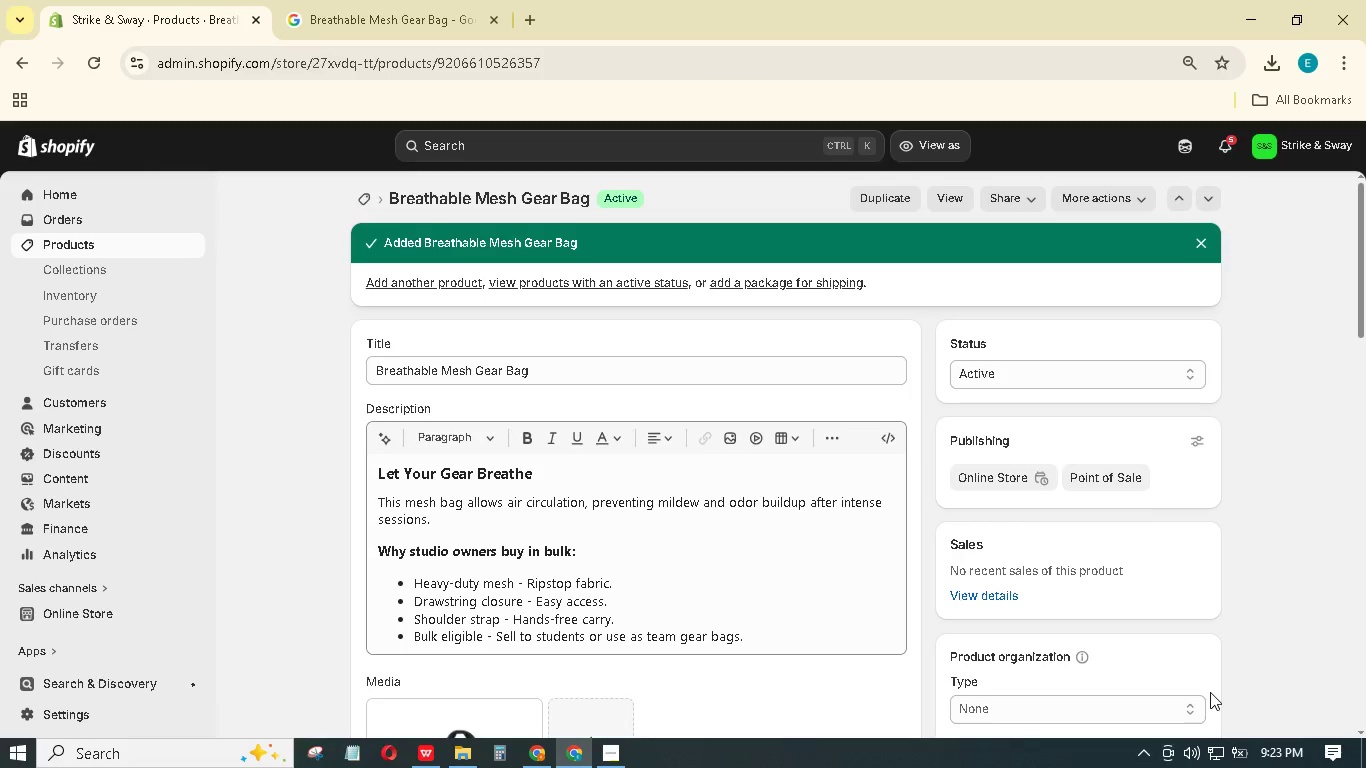 
wait(15.67)
 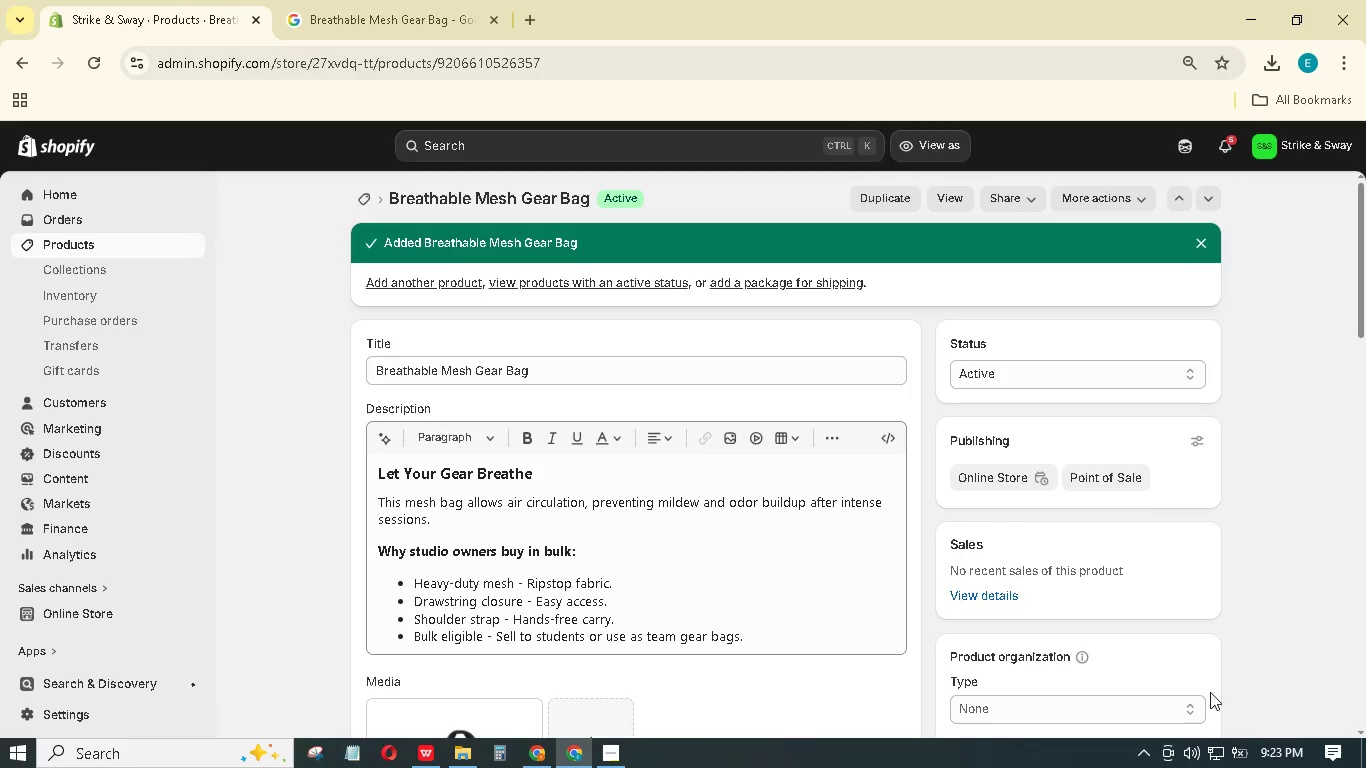 
left_click([440, 285])
 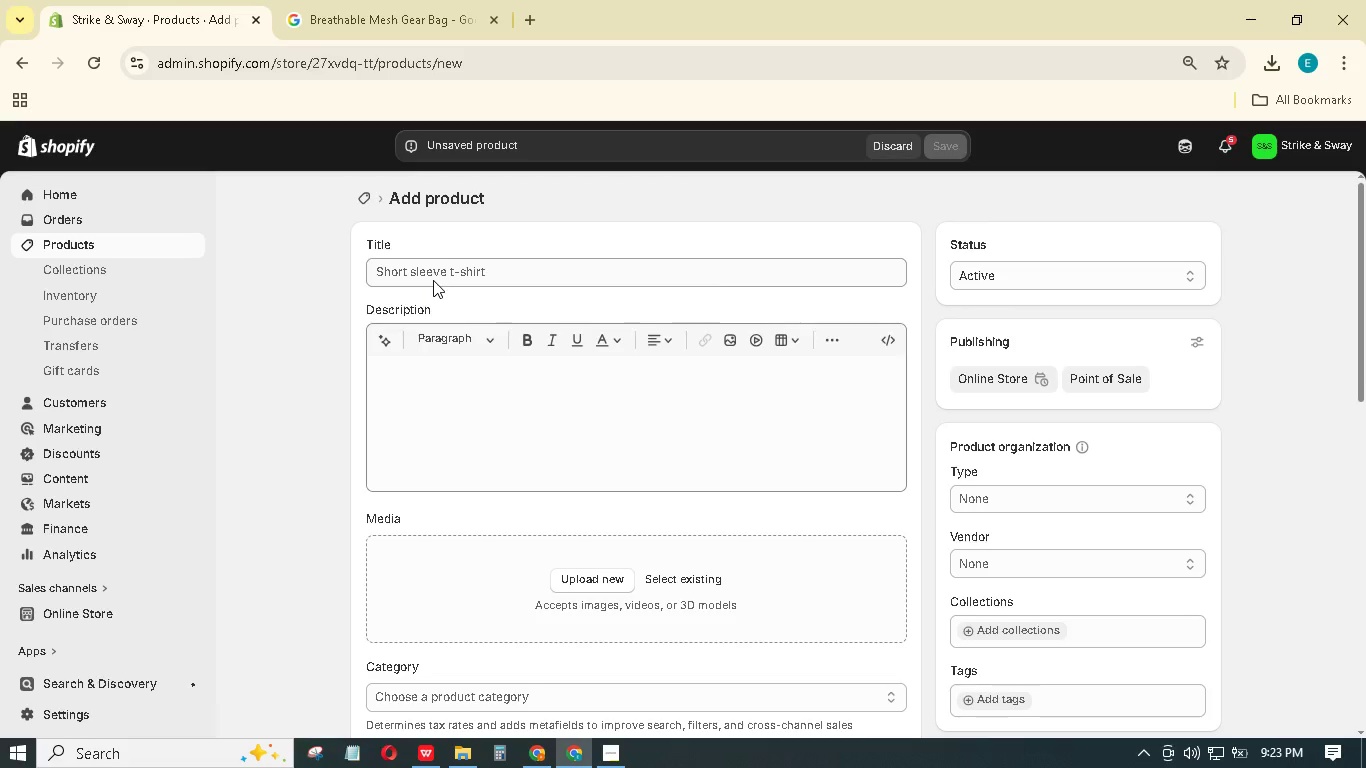 
wait(21.99)
 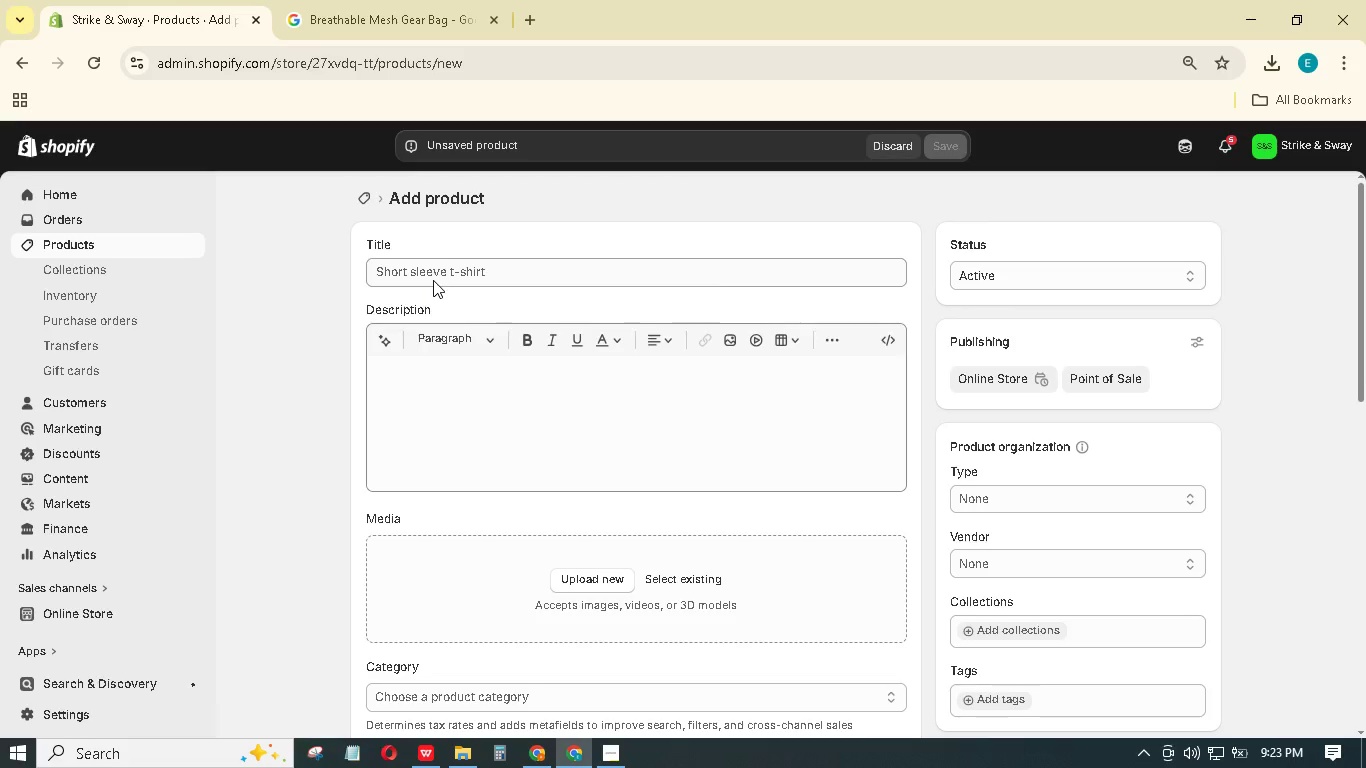 
left_click([529, 268])
 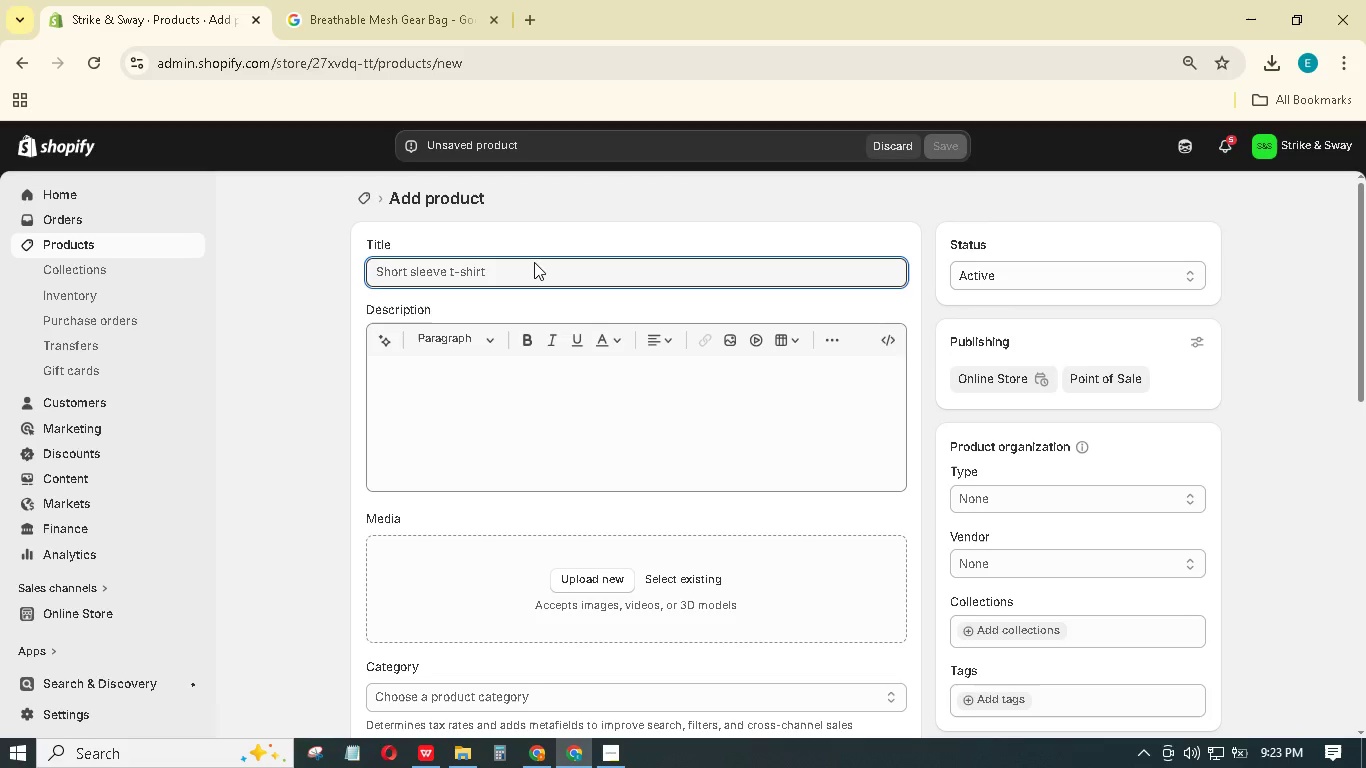 
type(Pivot-Flex Dance Sneakers)
 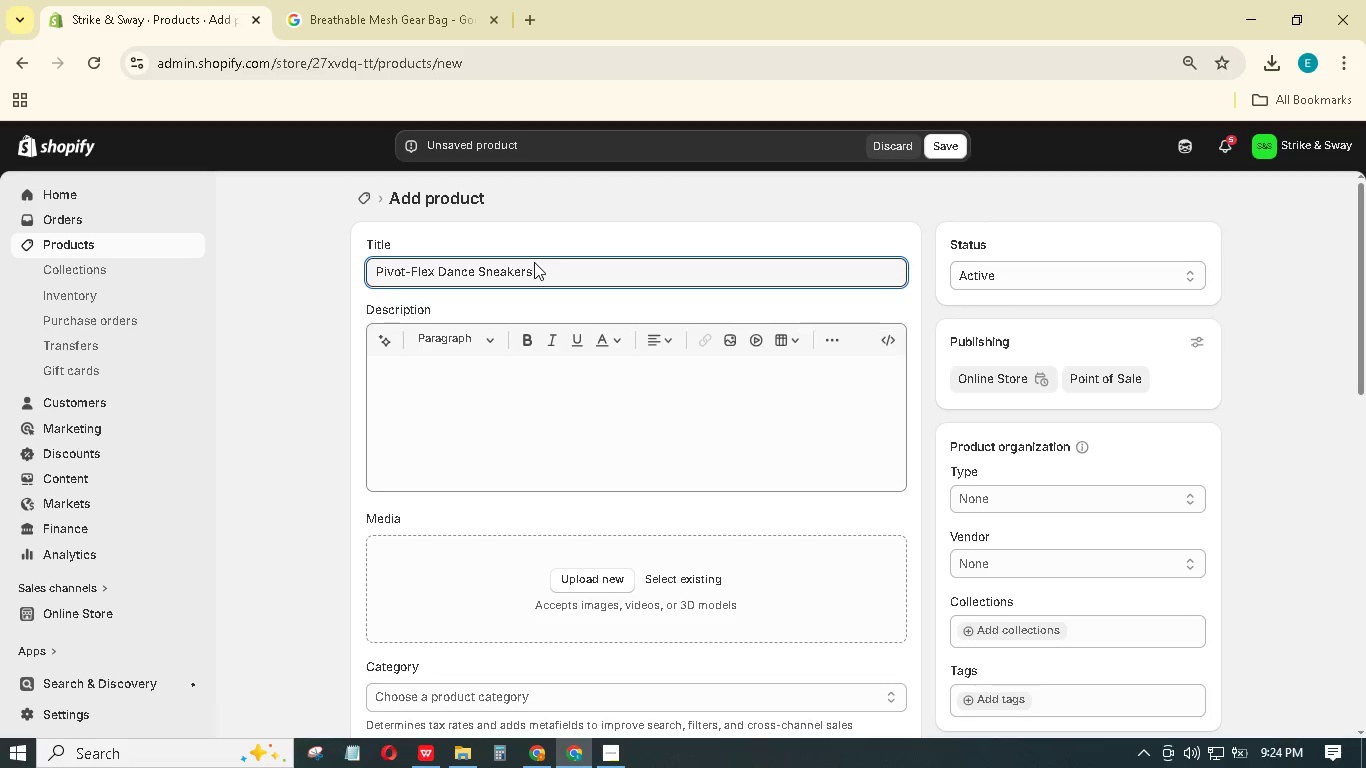 
wait(11.27)
 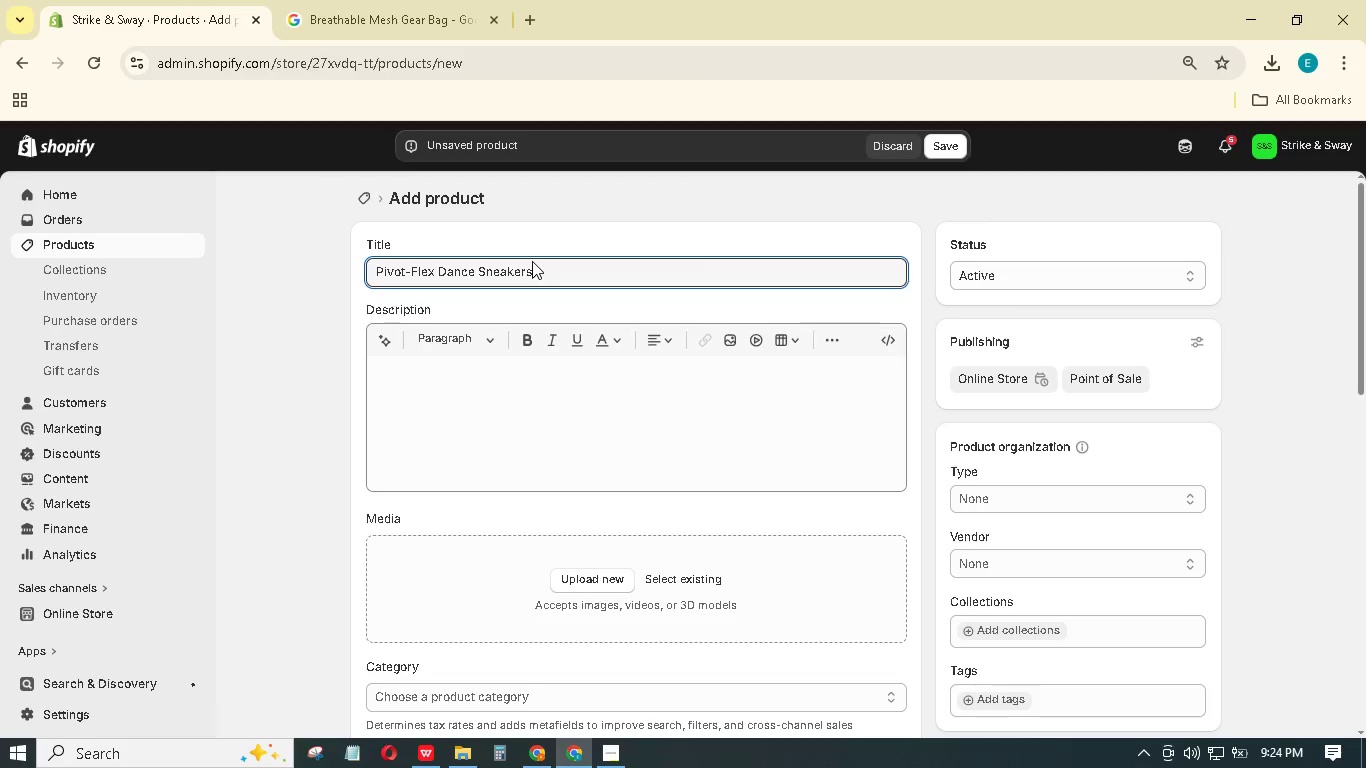 
key(Control+A)
 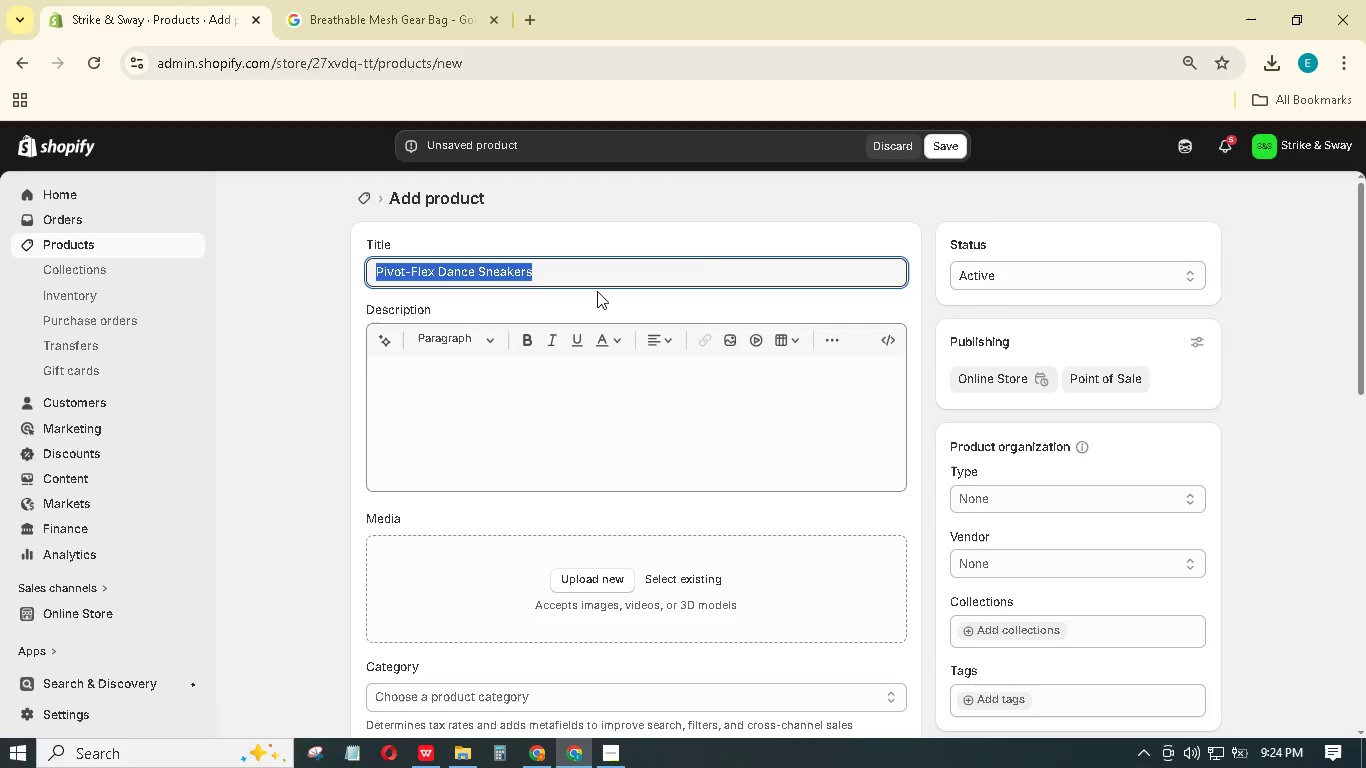 
key(Control+C)
 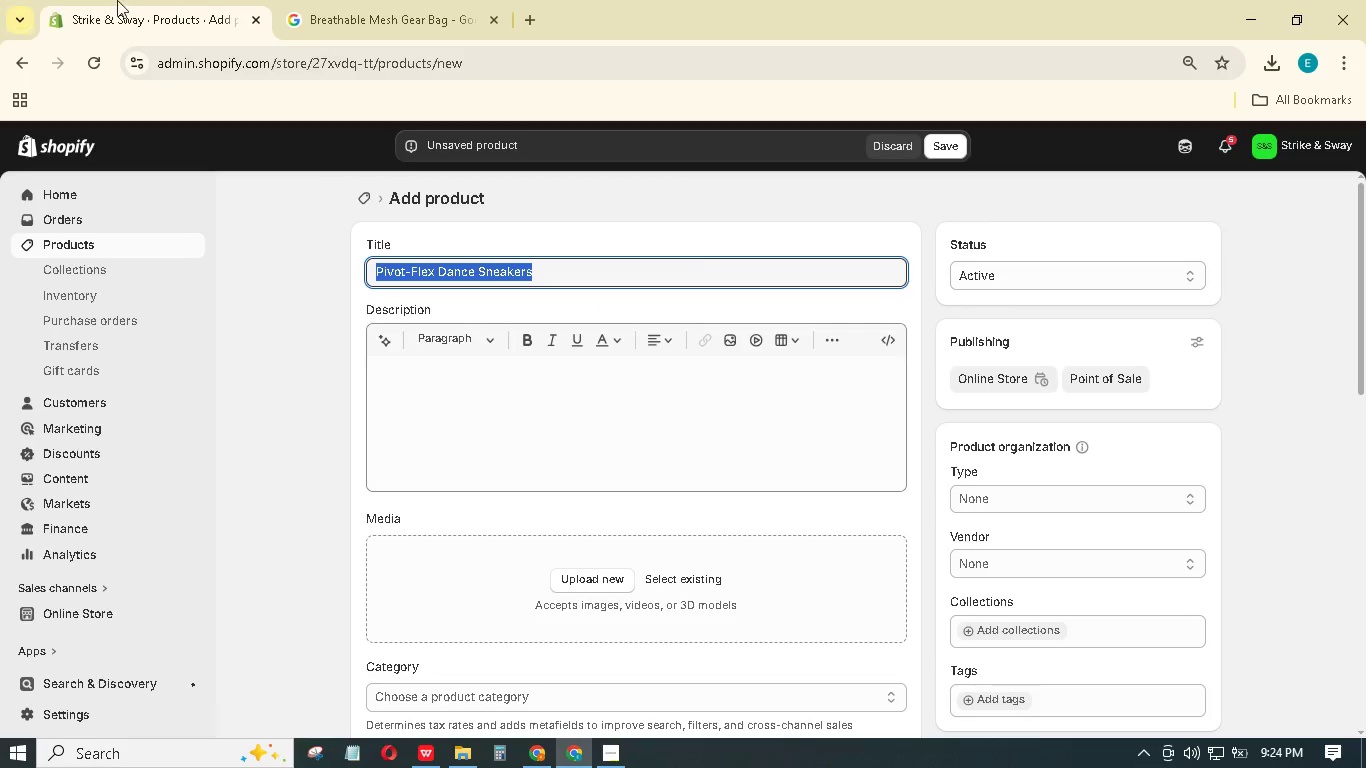 
left_click([414, 0])
 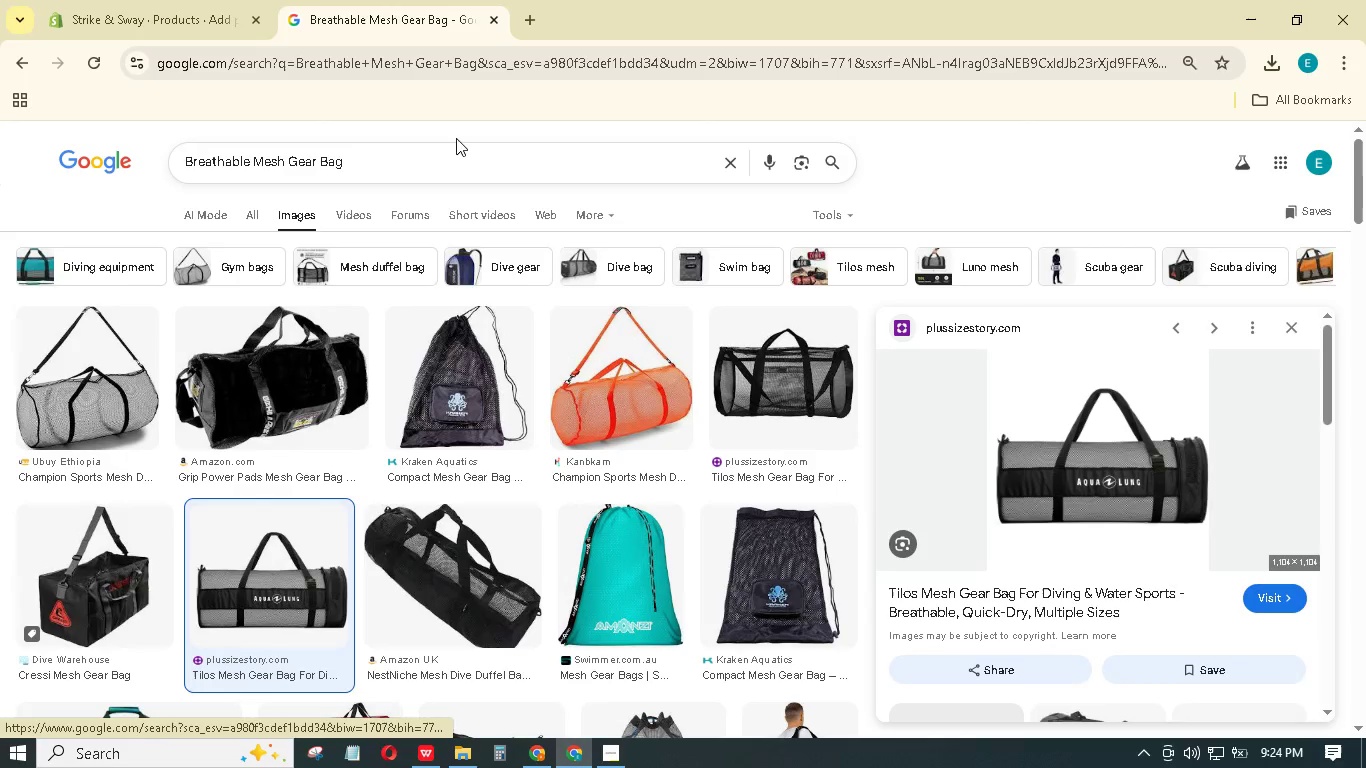 
left_click([437, 171])
 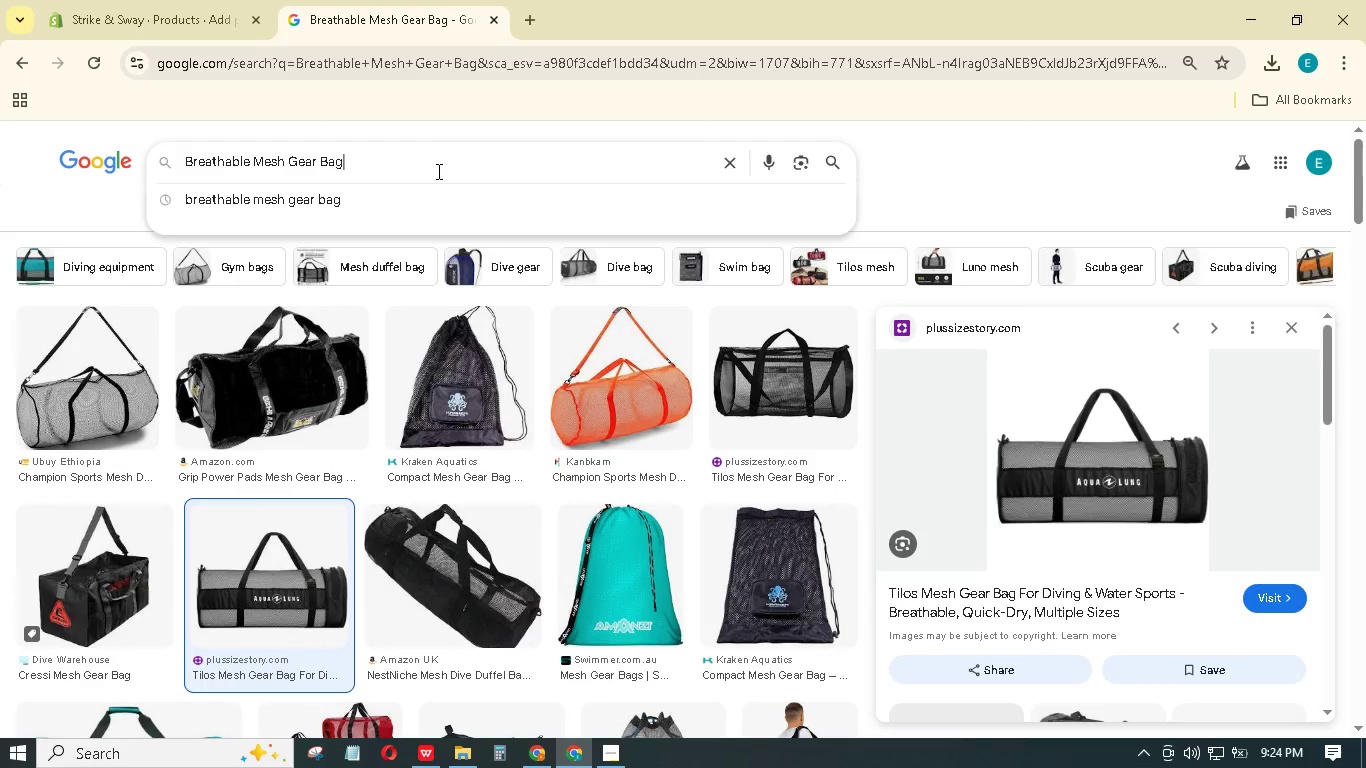 
key(Control+A)
 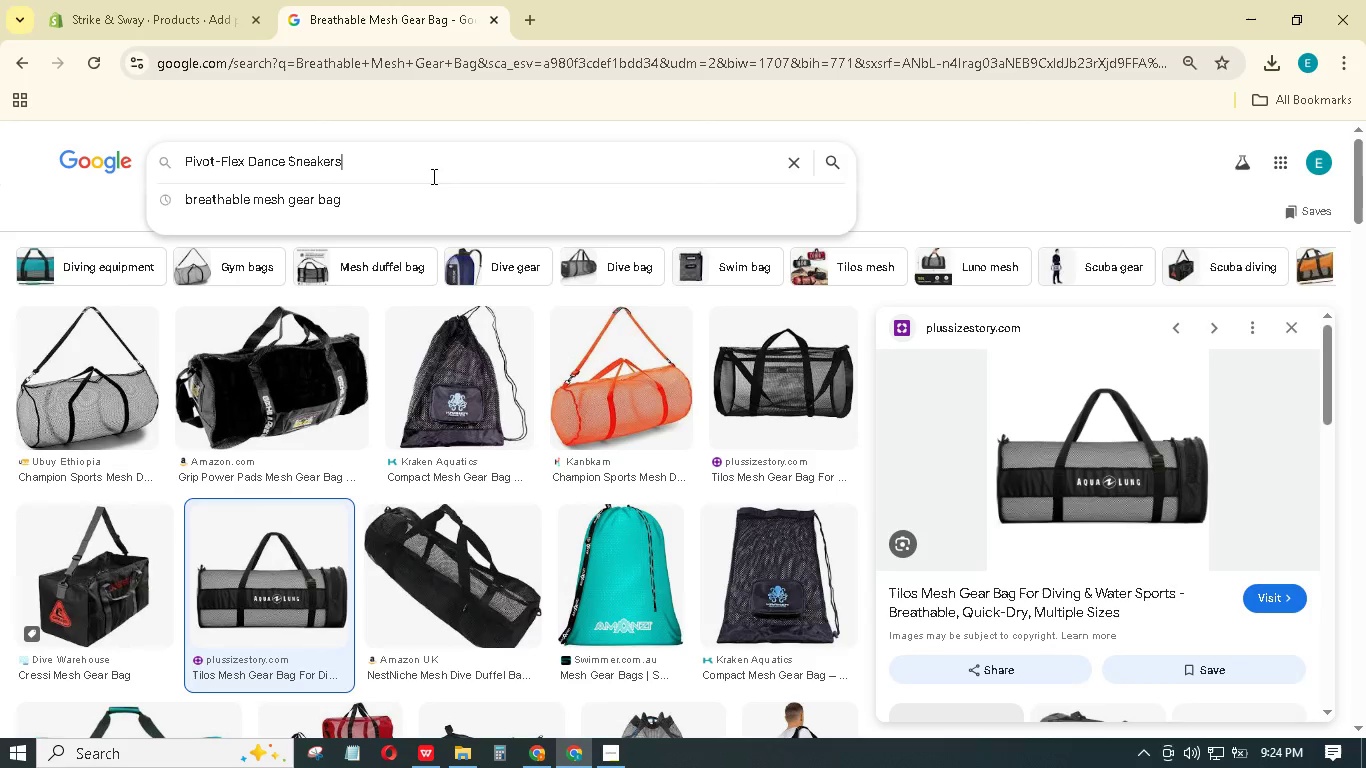 
key(Control+V)
 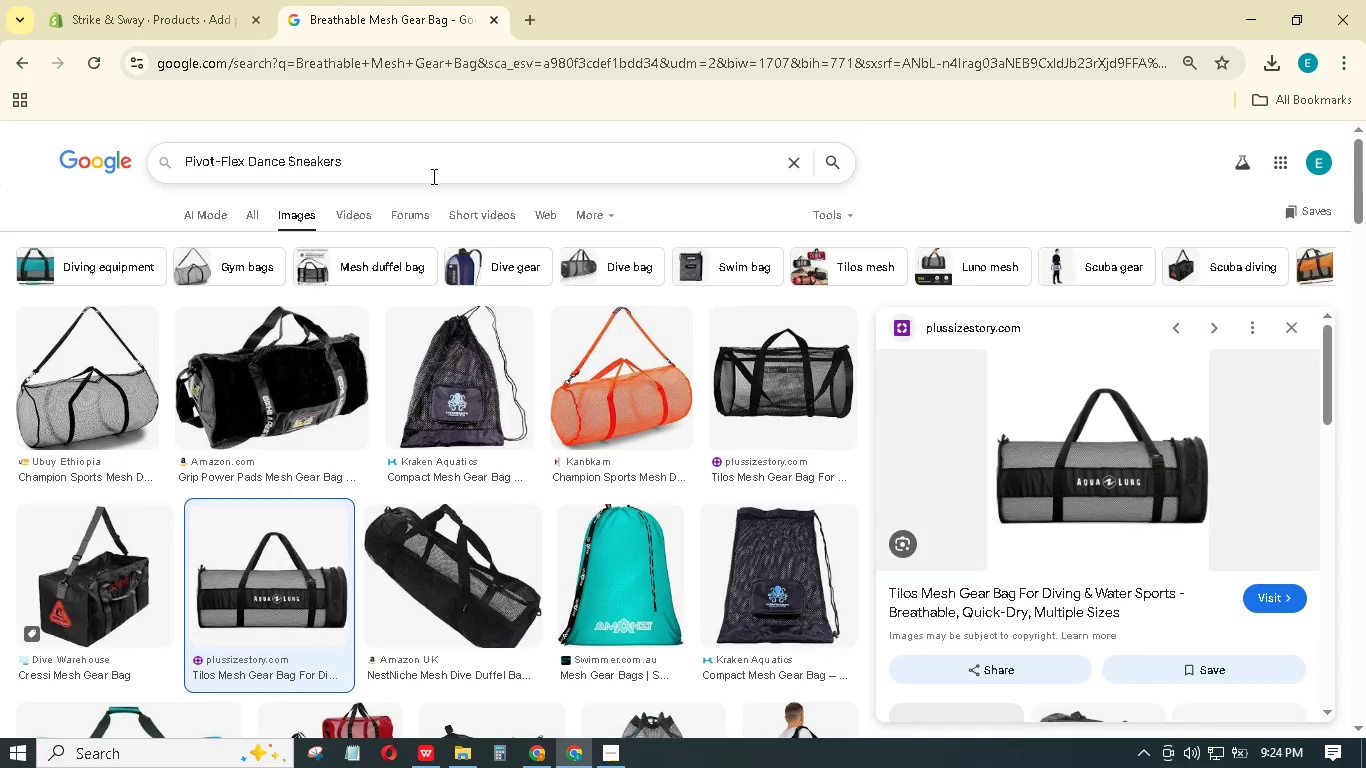 
key(Enter)
 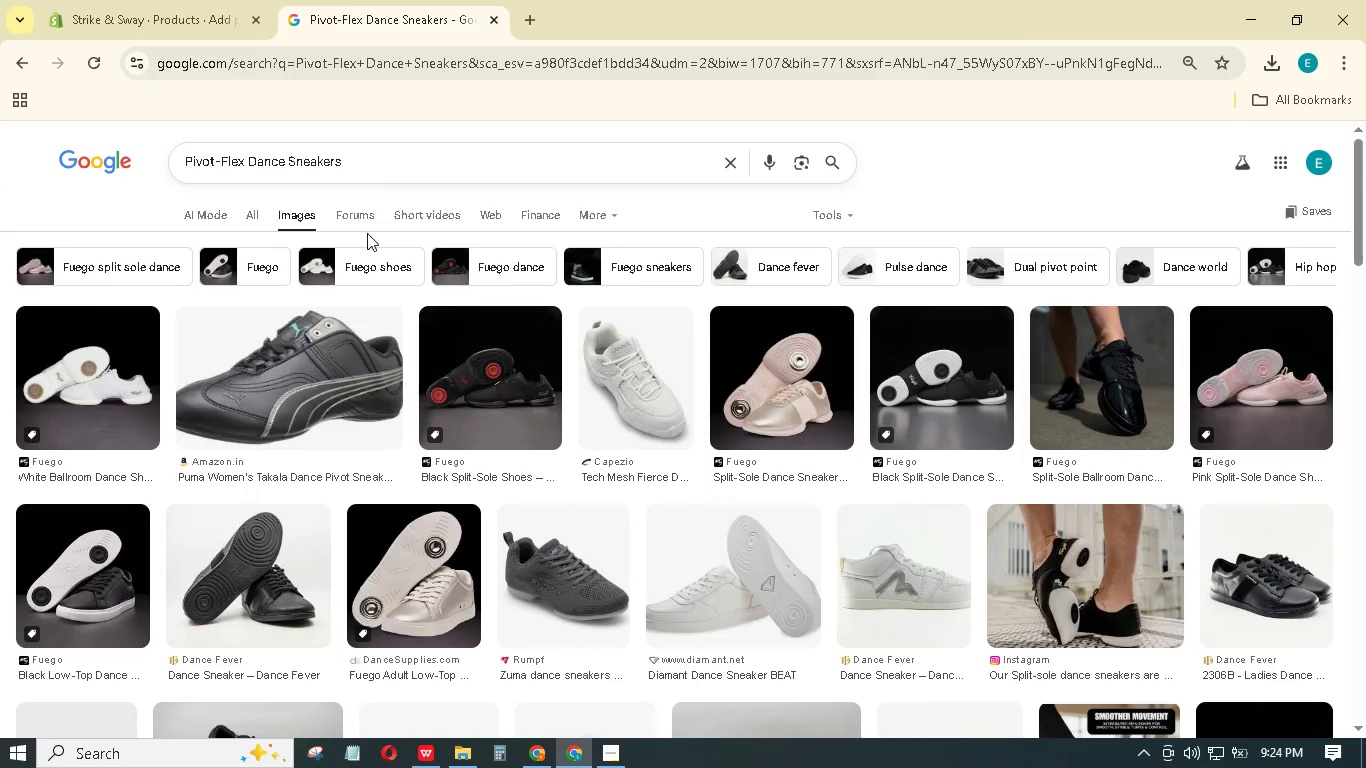 
wait(6.81)
 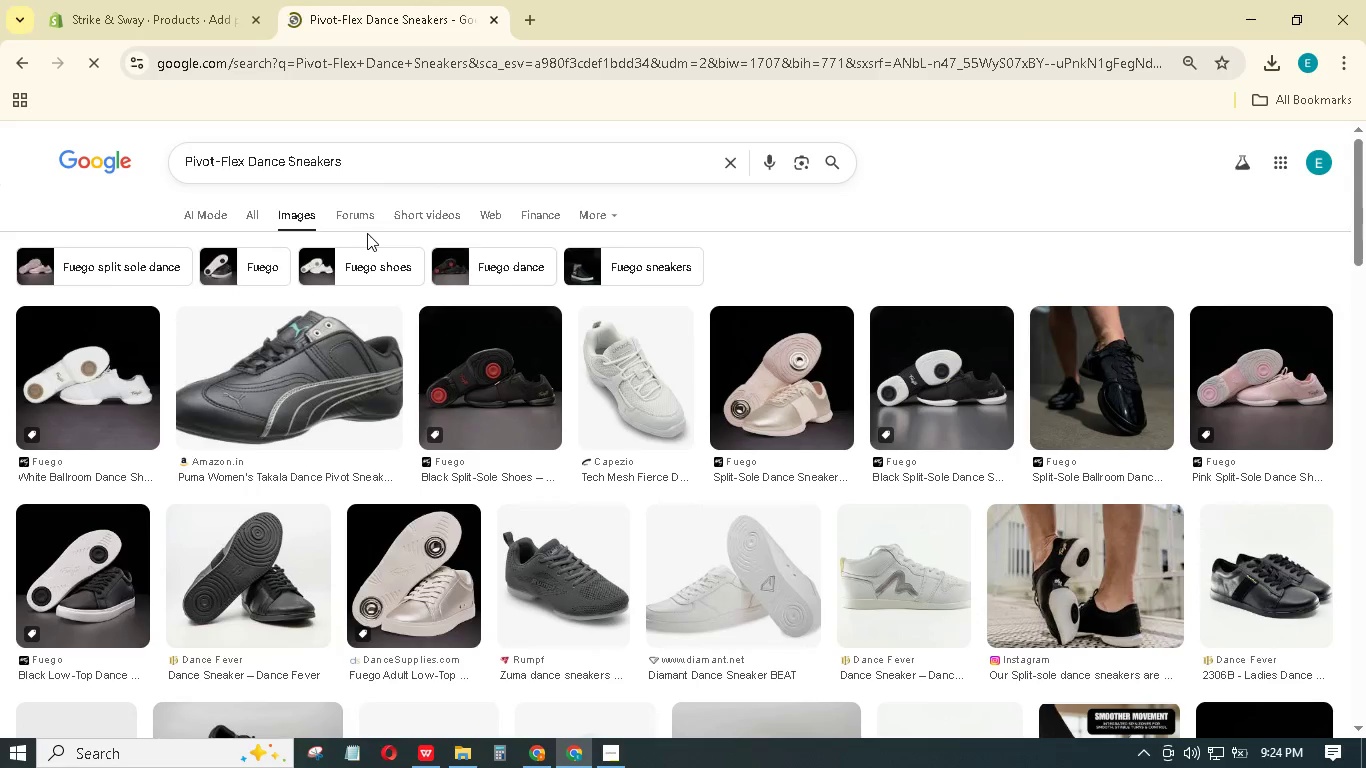 
left_click([948, 367])
 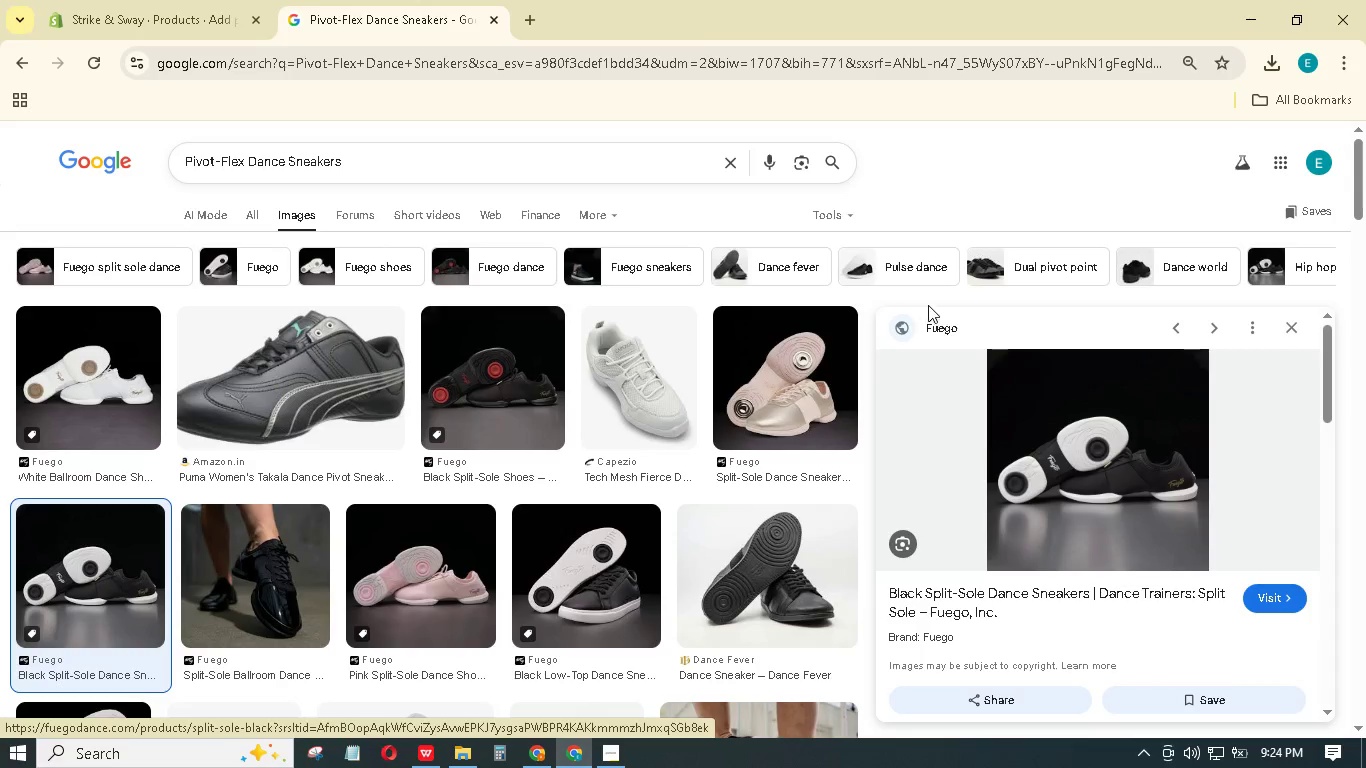 
wait(7.02)
 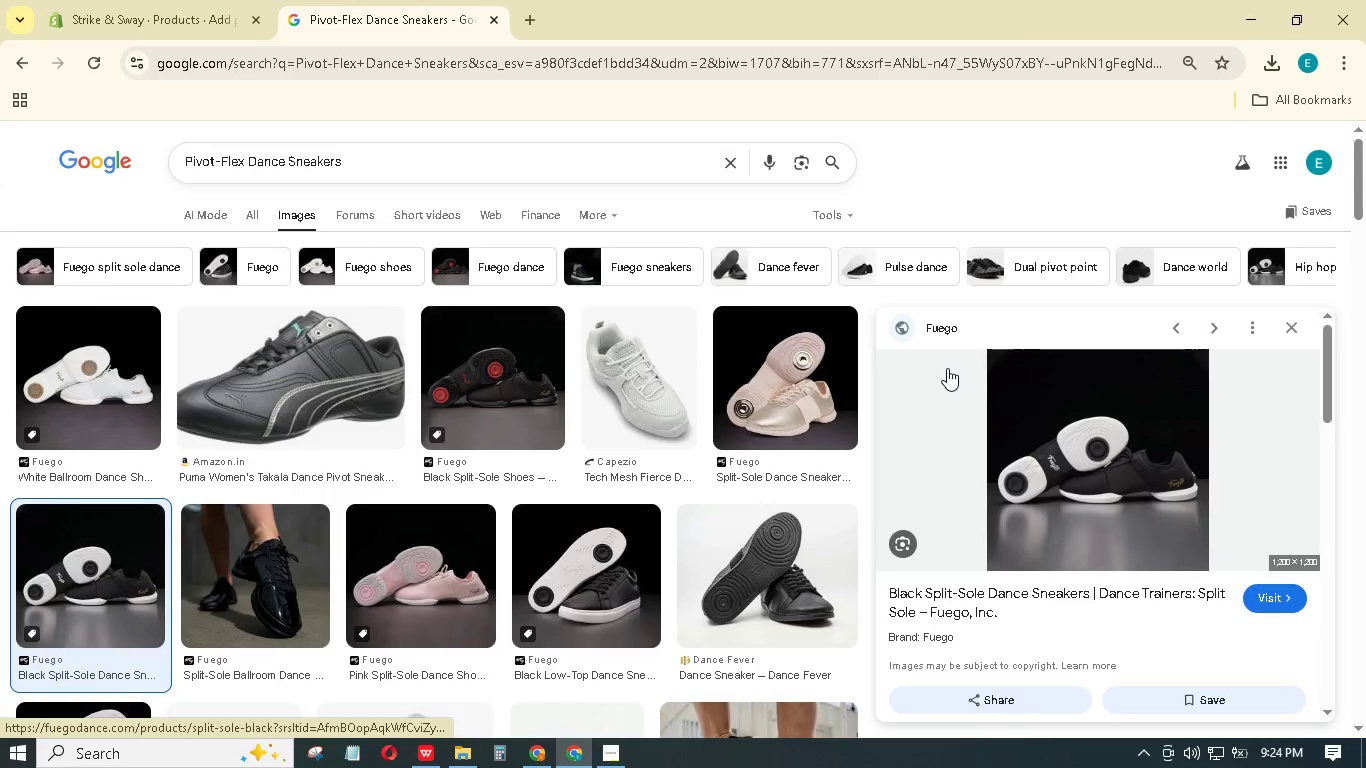 
left_click([1085, 571])
 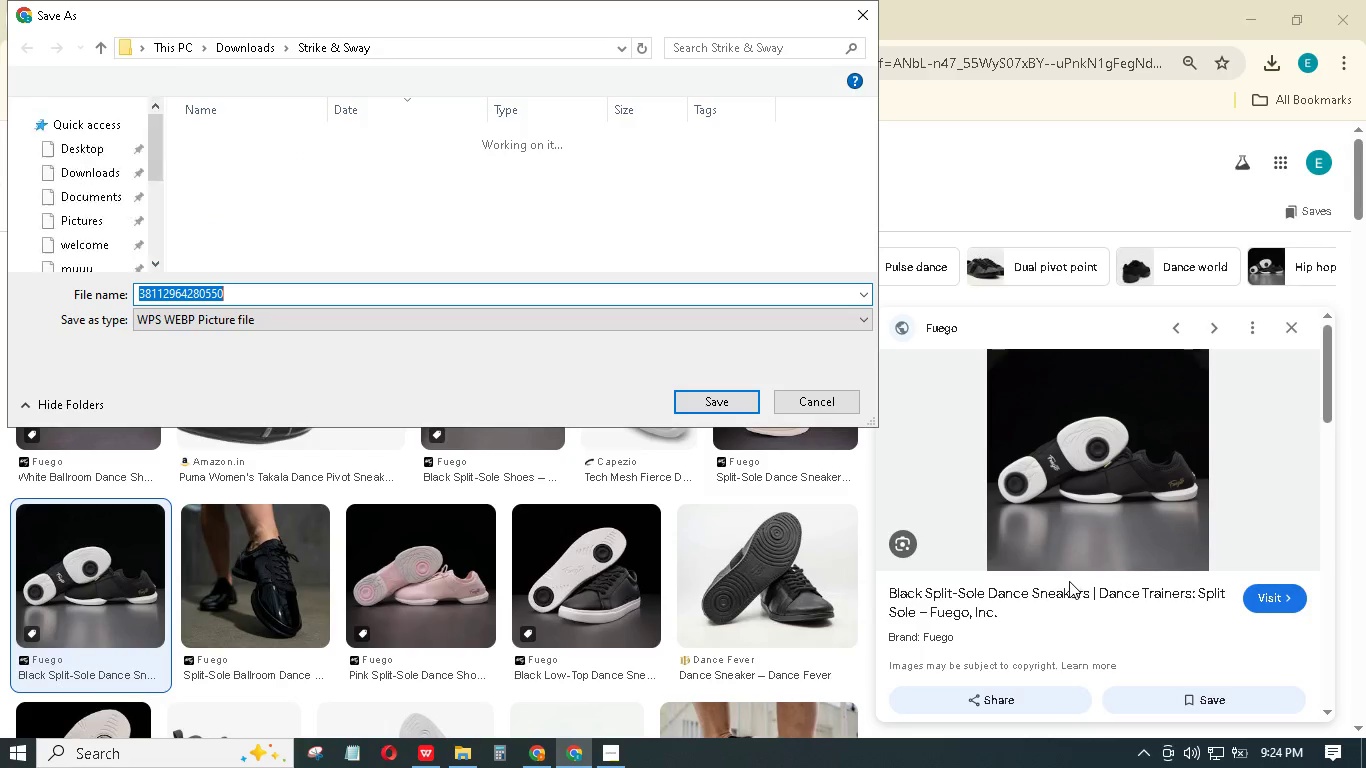 
key(Control+ControlLeft)
 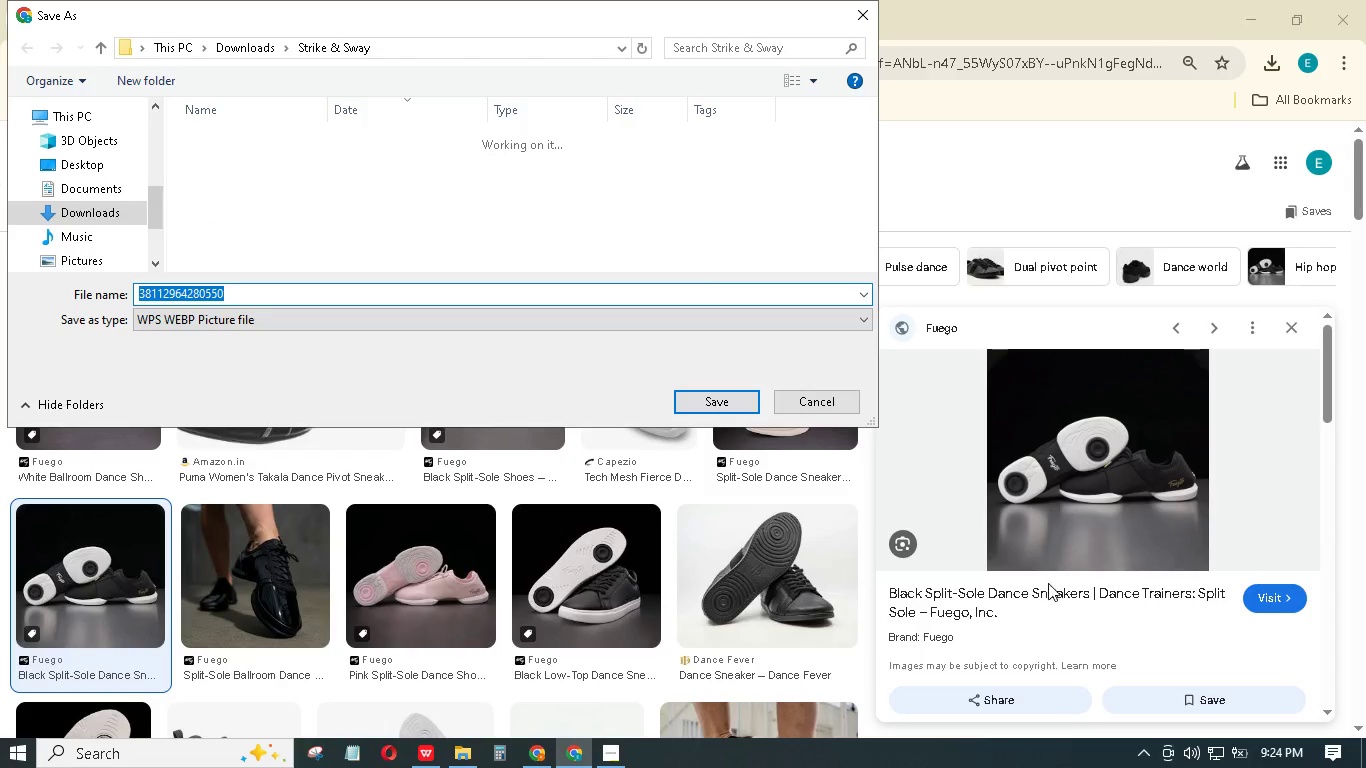 
key(Control+V)
 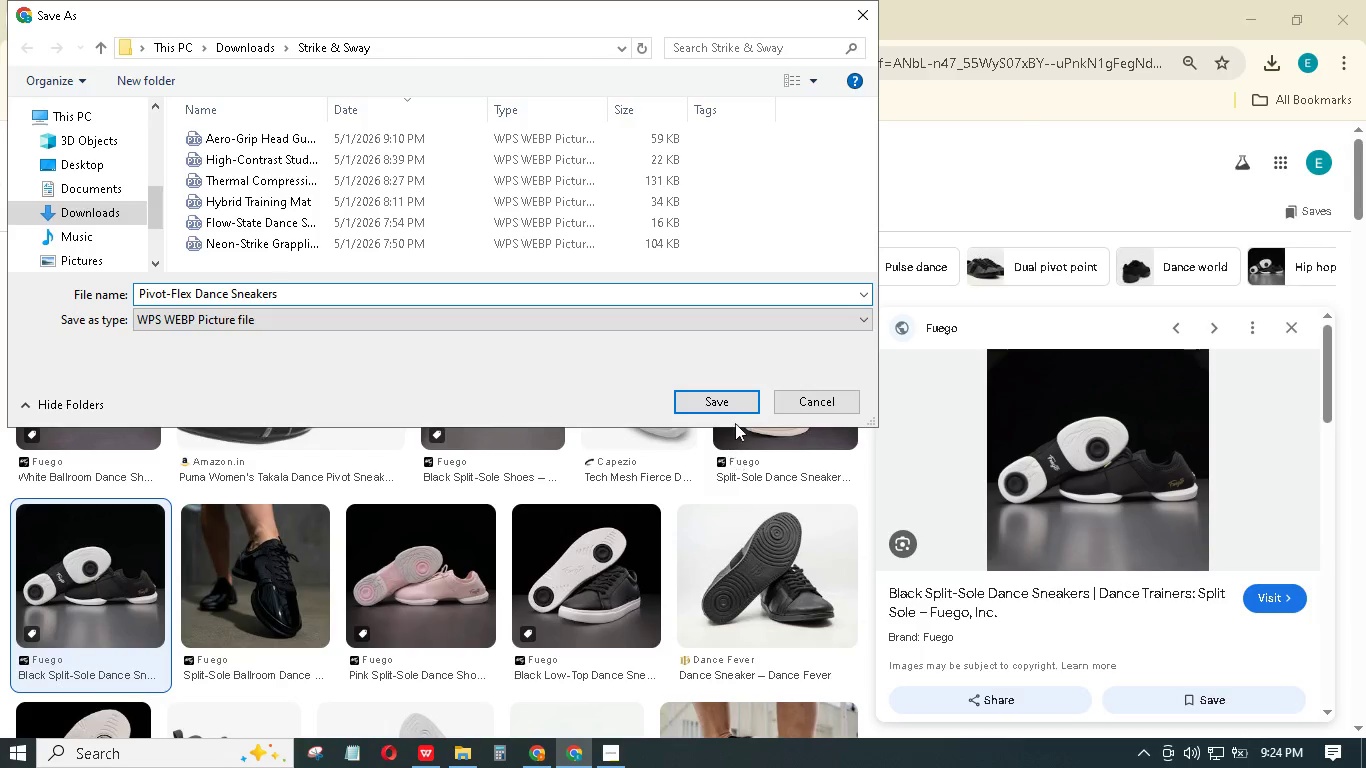 
mouse_move([703, 407])
 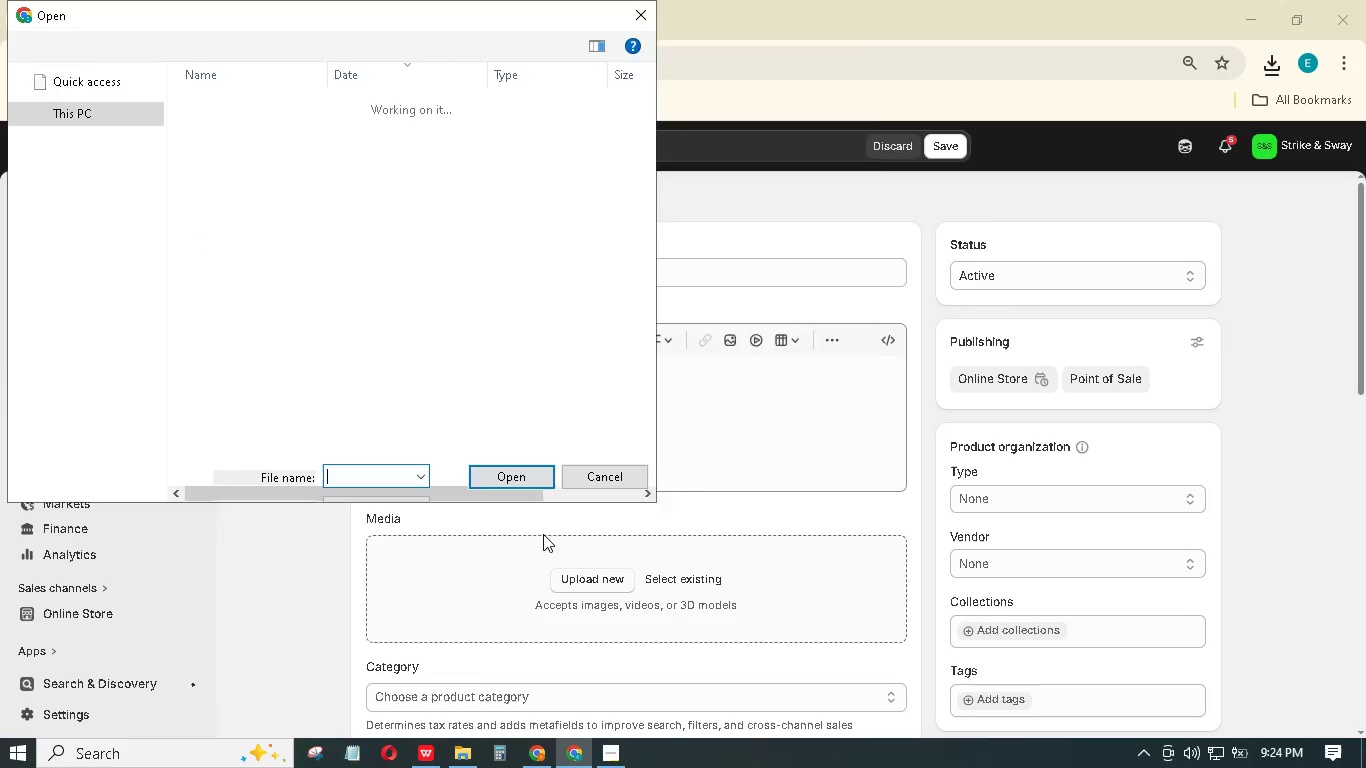 
left_click([276, 140])
 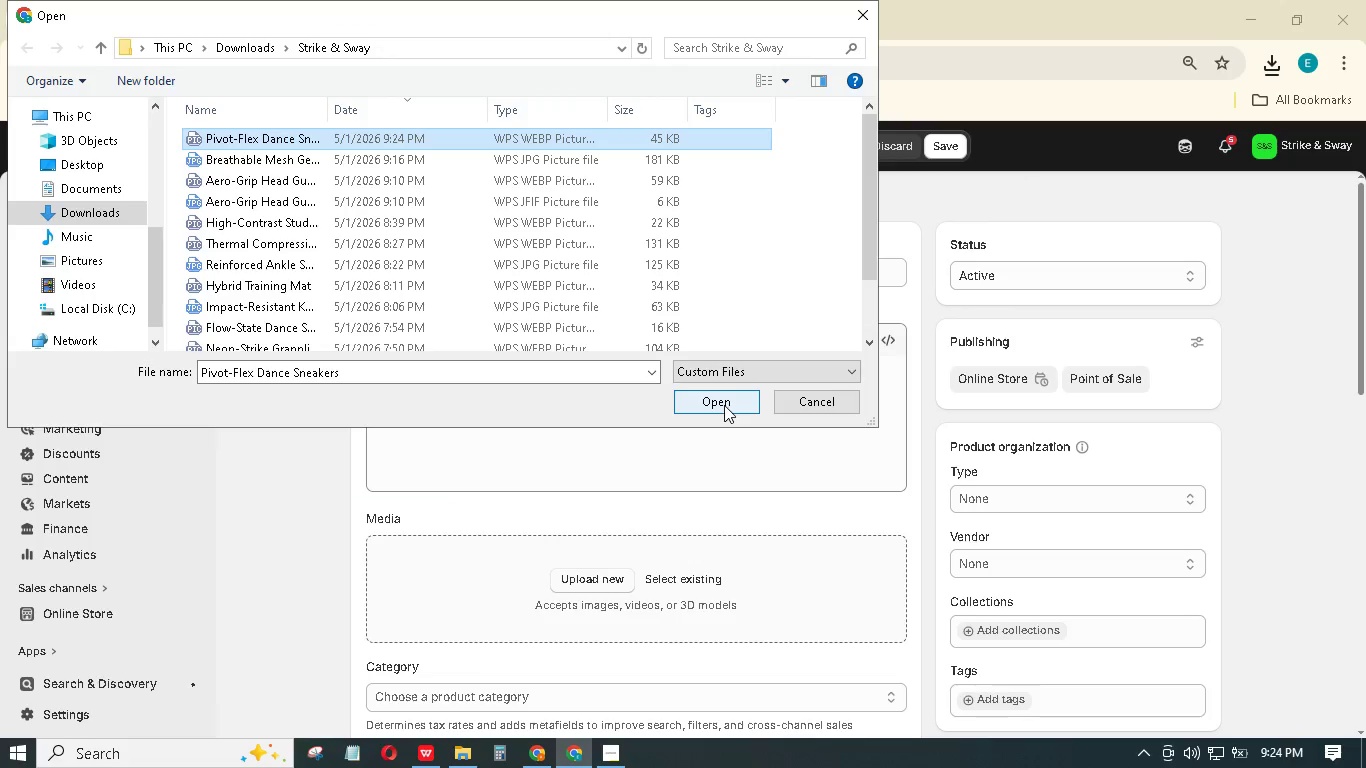 
left_click([723, 403])
 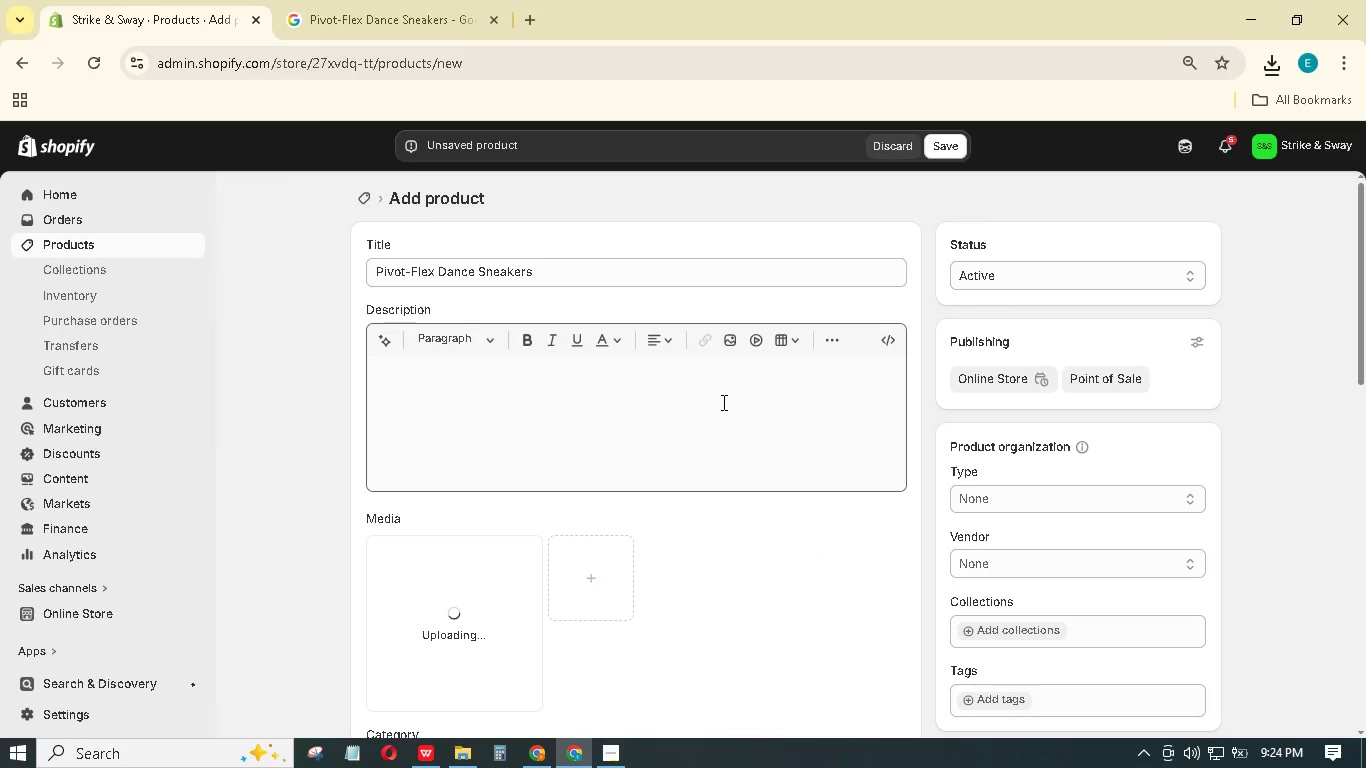 
scroll: coordinate [867, 464], scroll_direction: down, amount: 1.0
 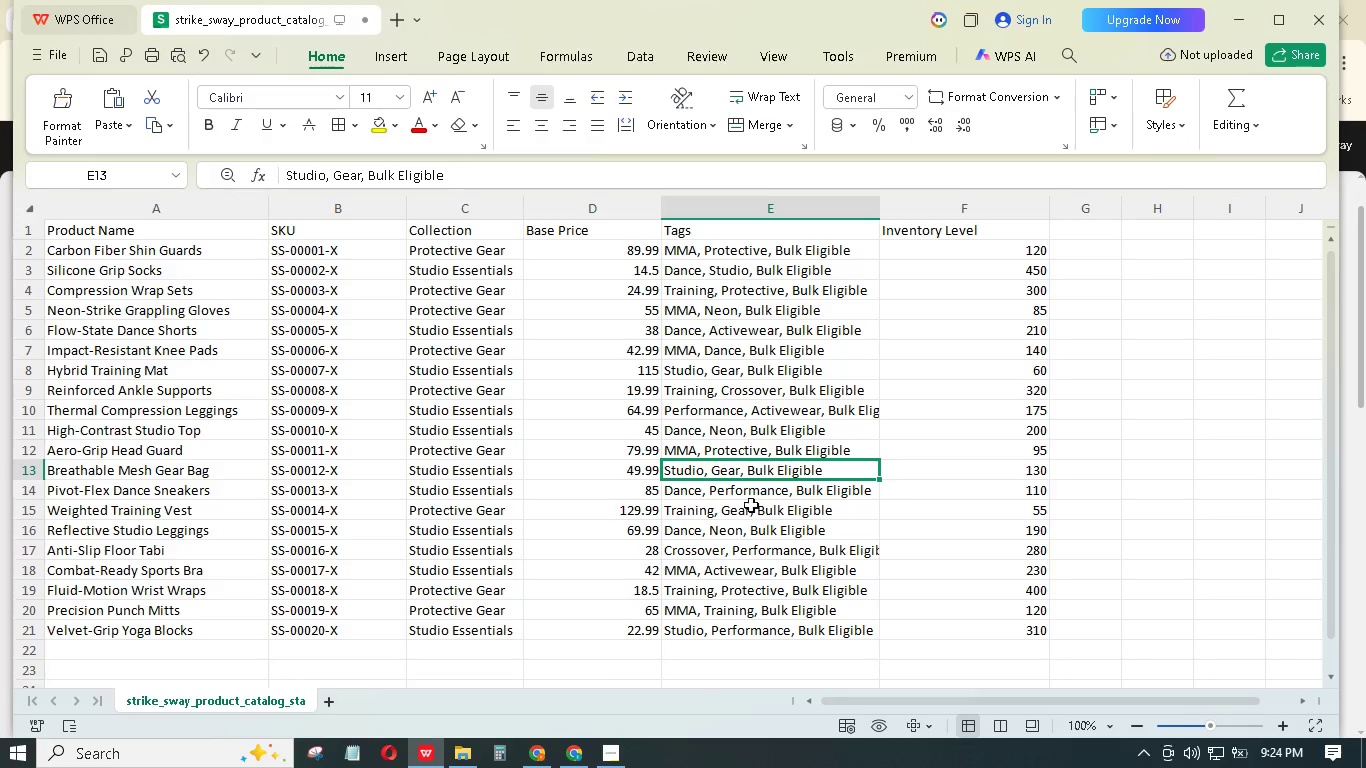 
left_click([760, 493])
 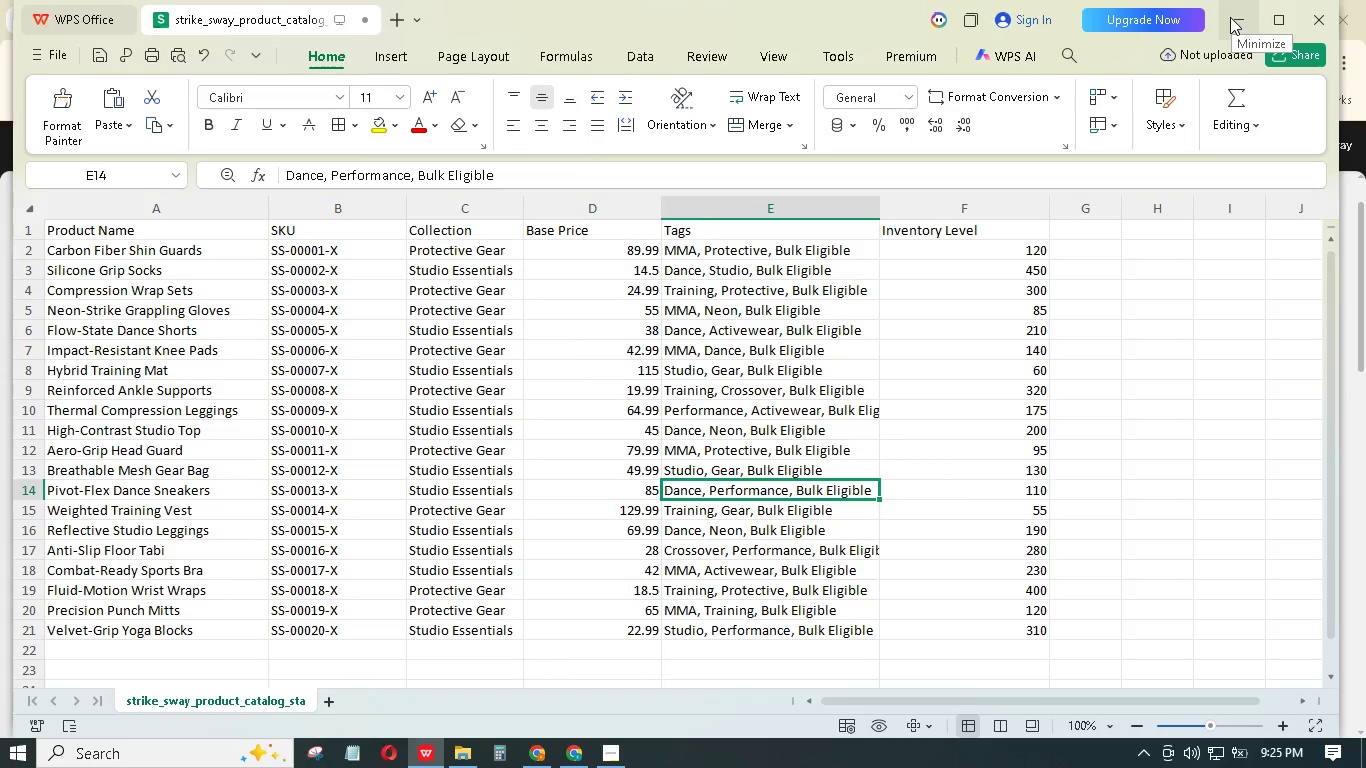 
wait(6.25)
 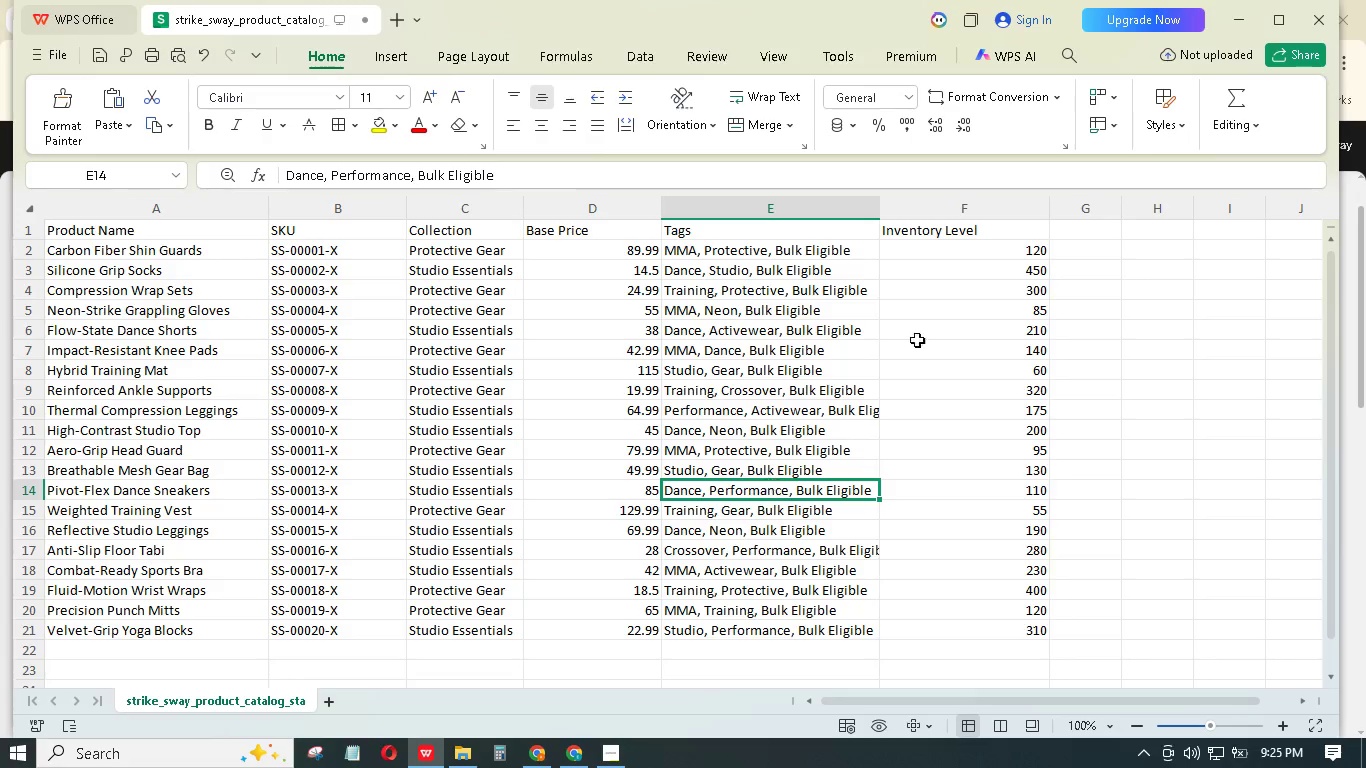 
left_click([1014, 560])
 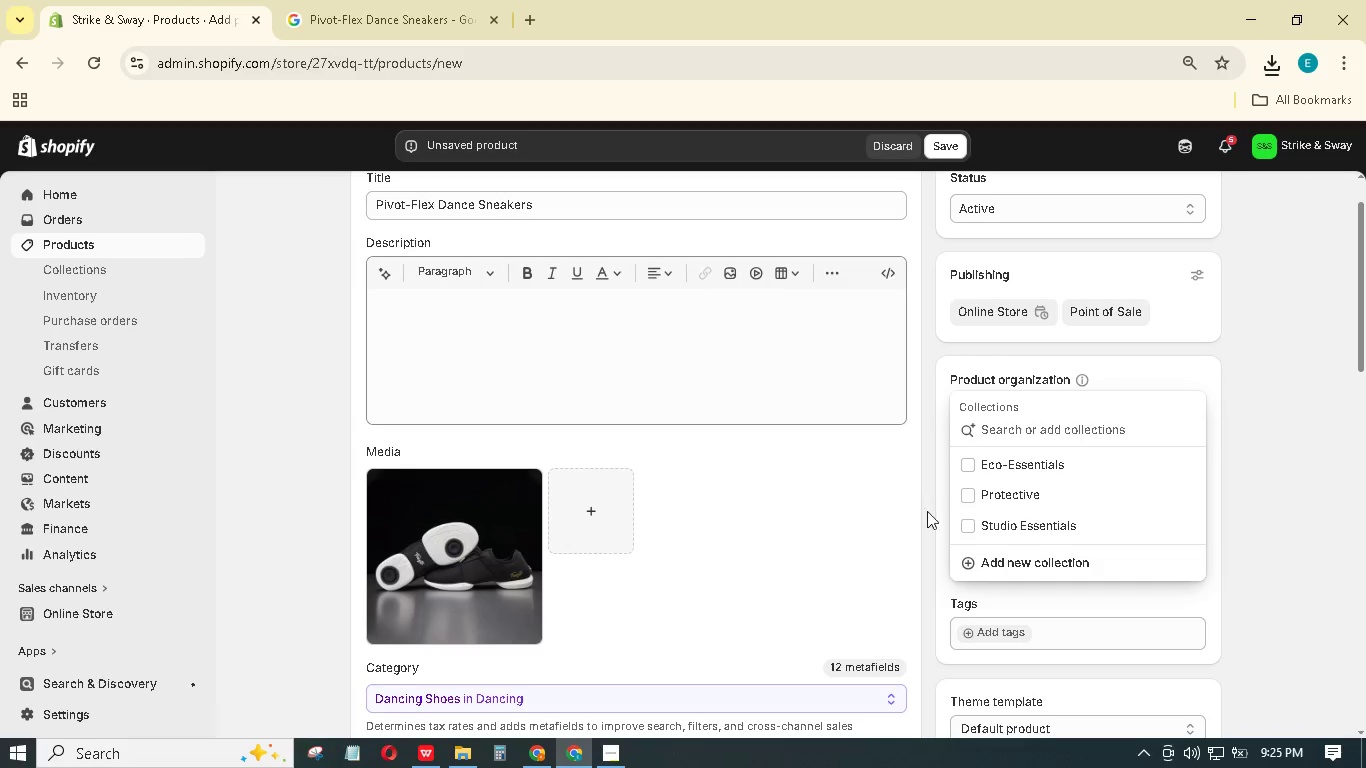 
left_click([987, 526])
 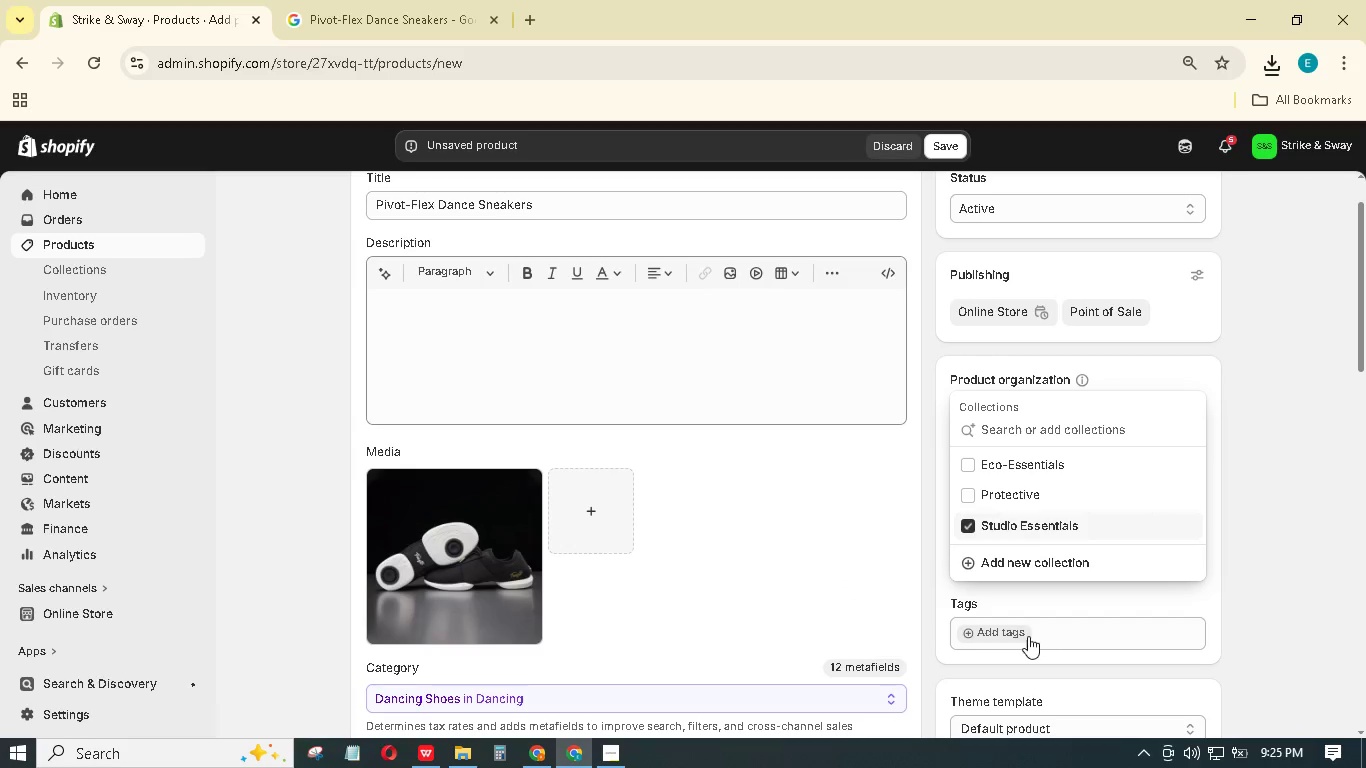 
left_click([1026, 636])
 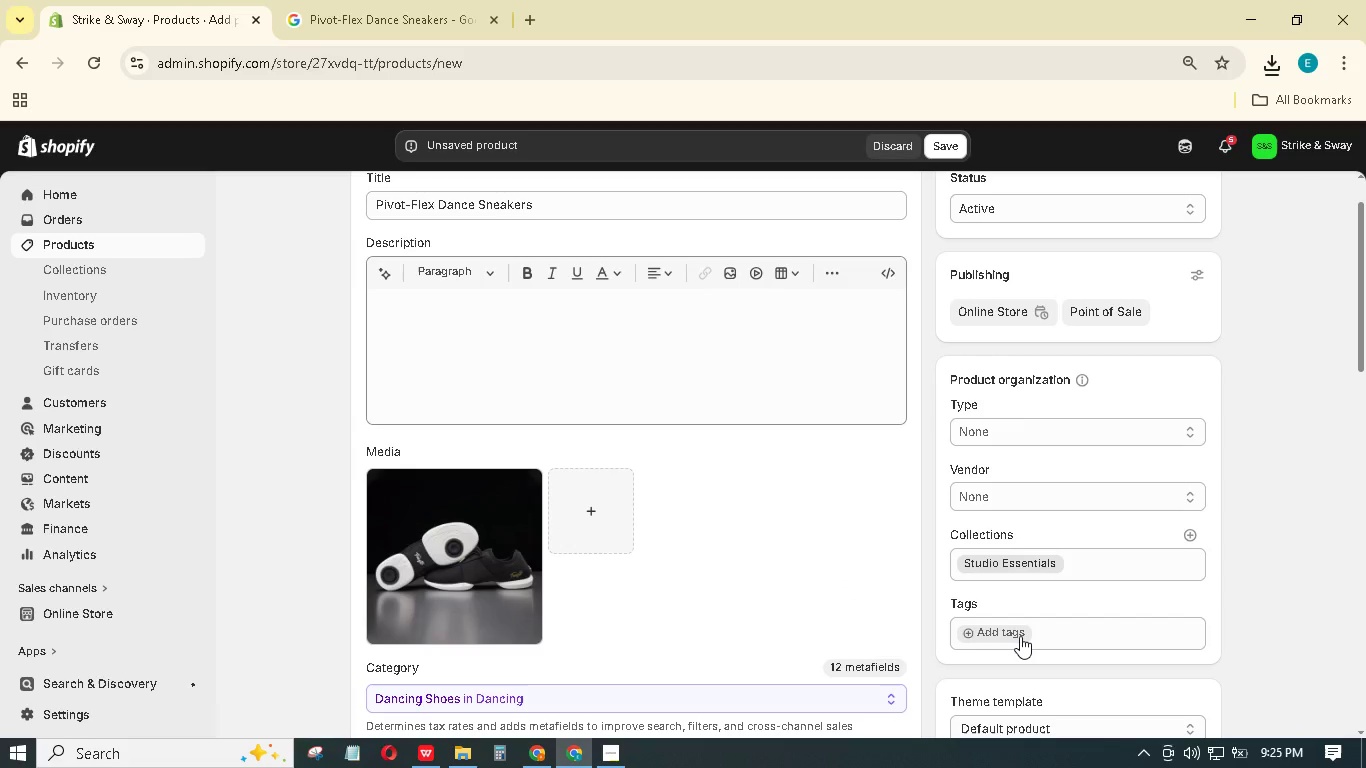 
left_click([1020, 636])
 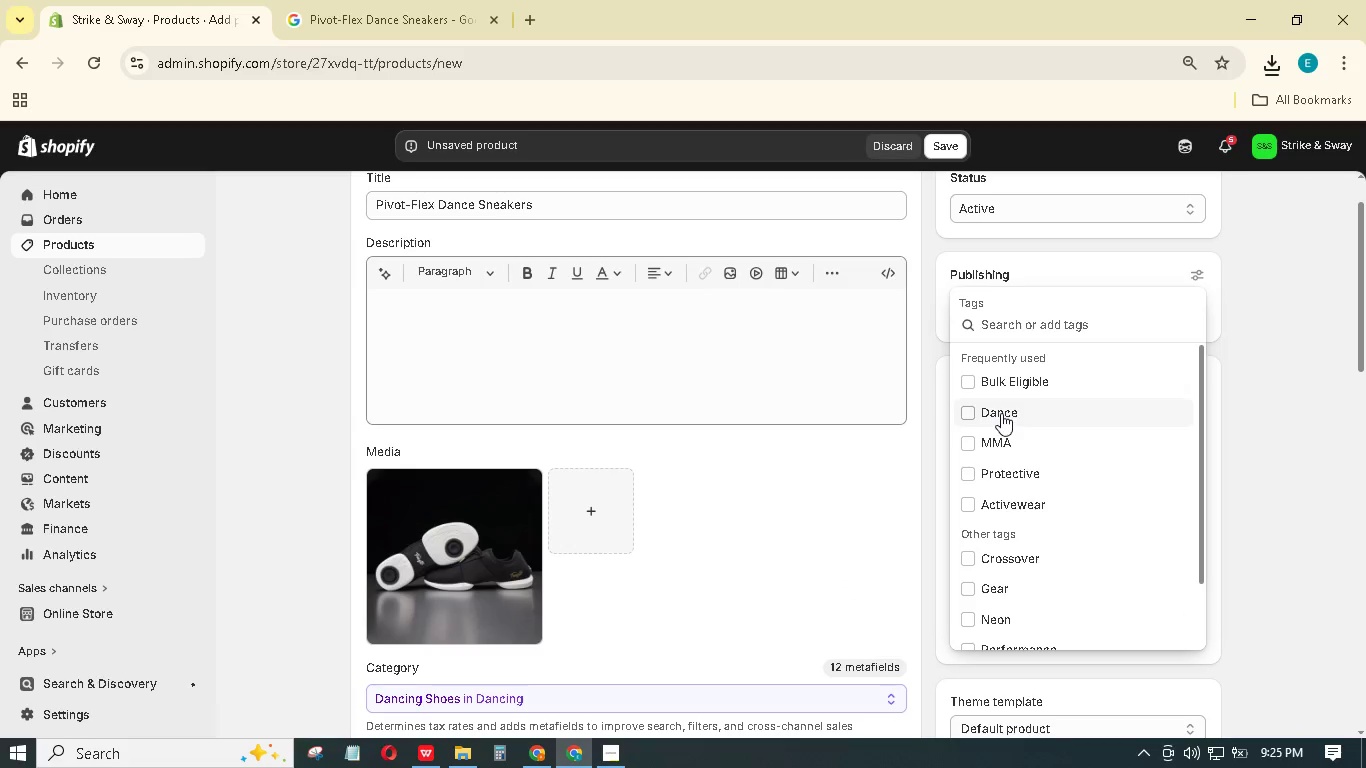 
left_click([1001, 412])
 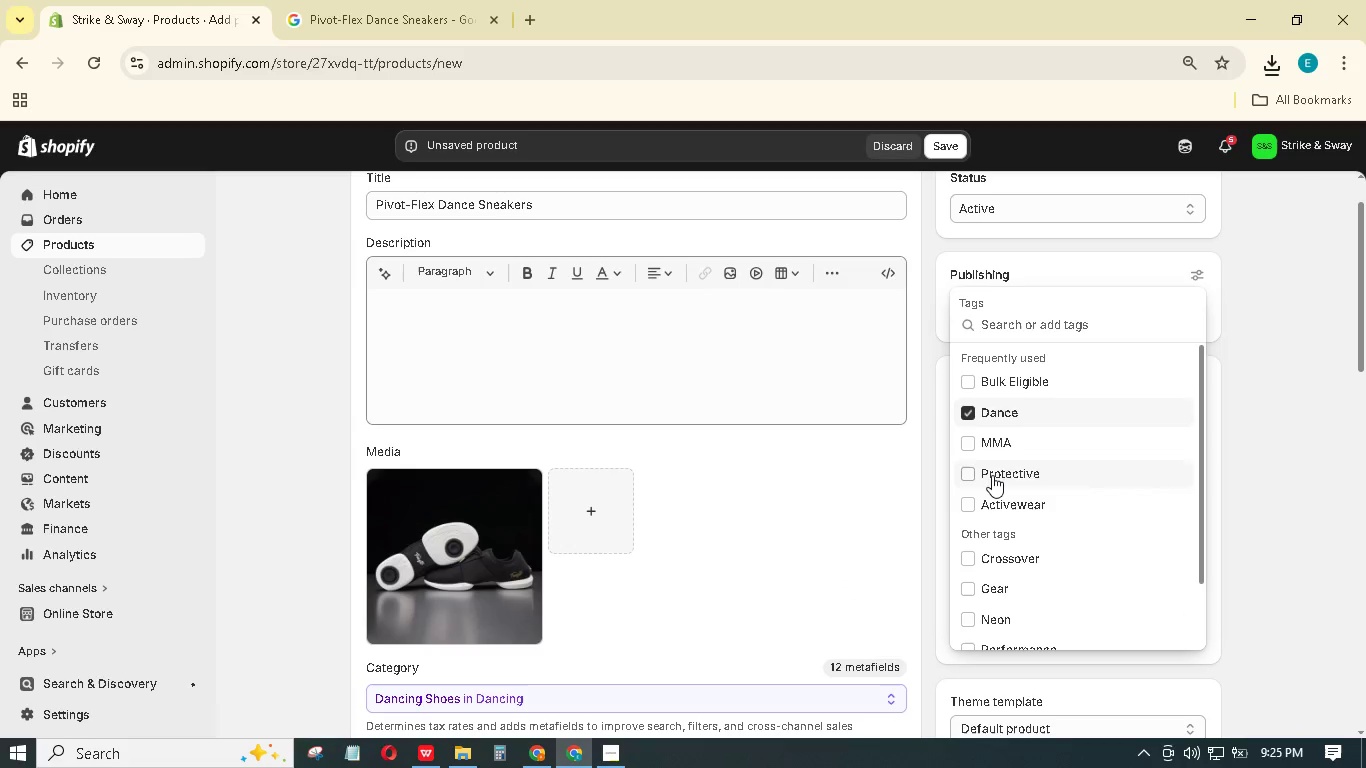 
left_click([992, 475])
 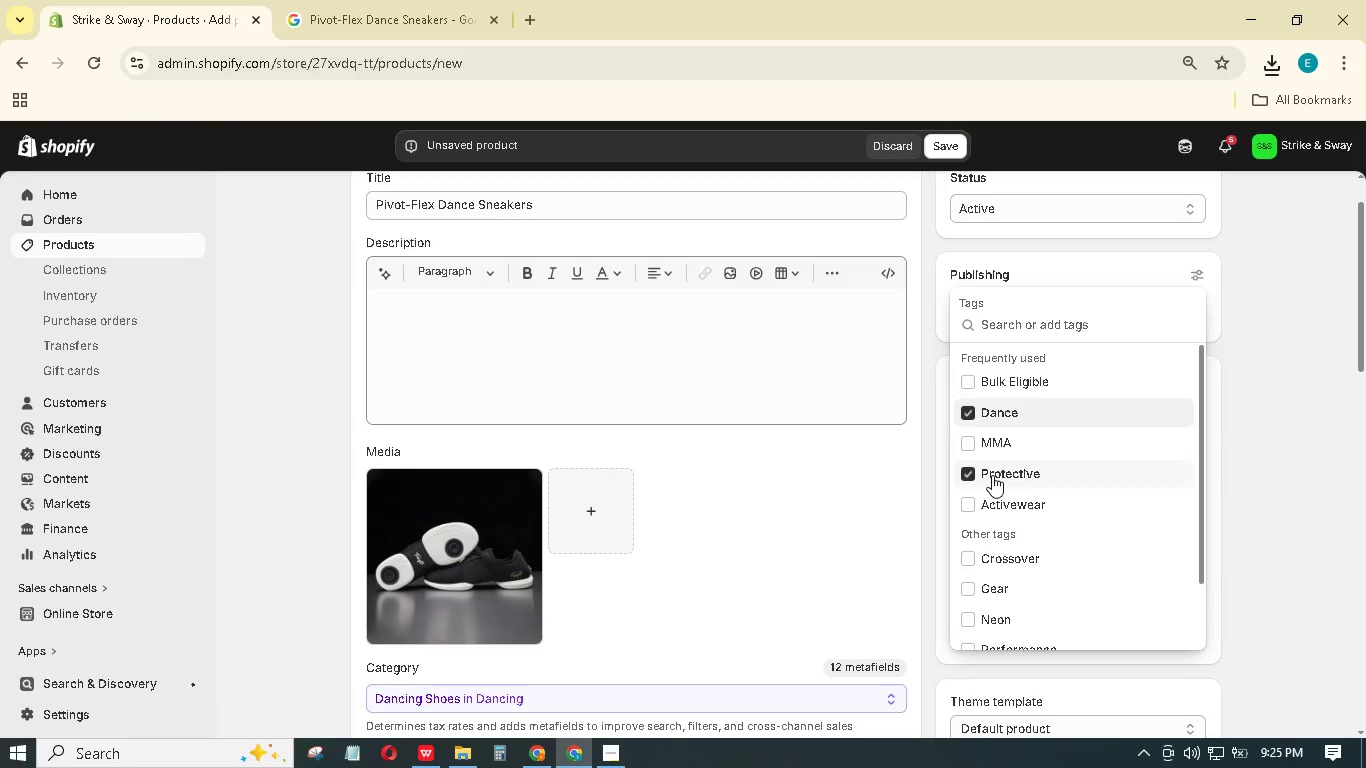 
left_click([992, 475])
 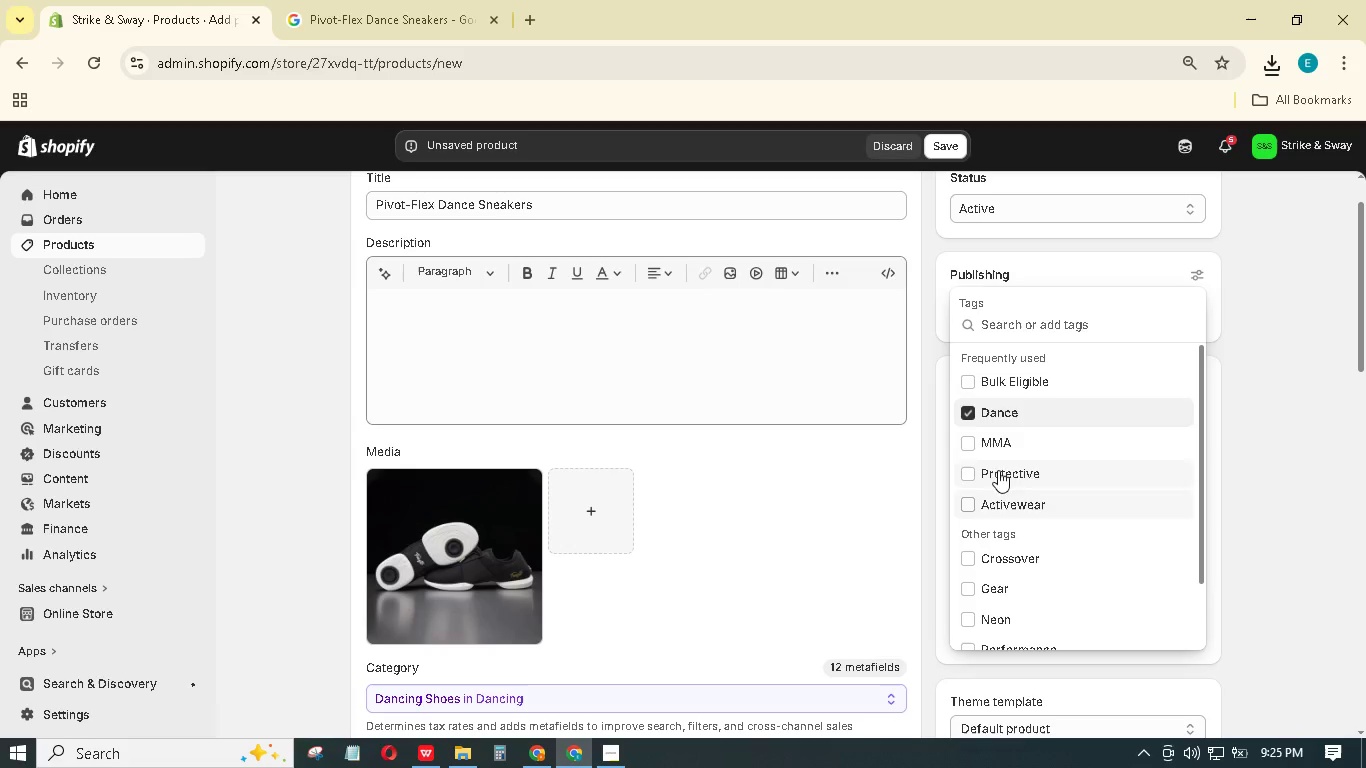 
left_click([1019, 380])
 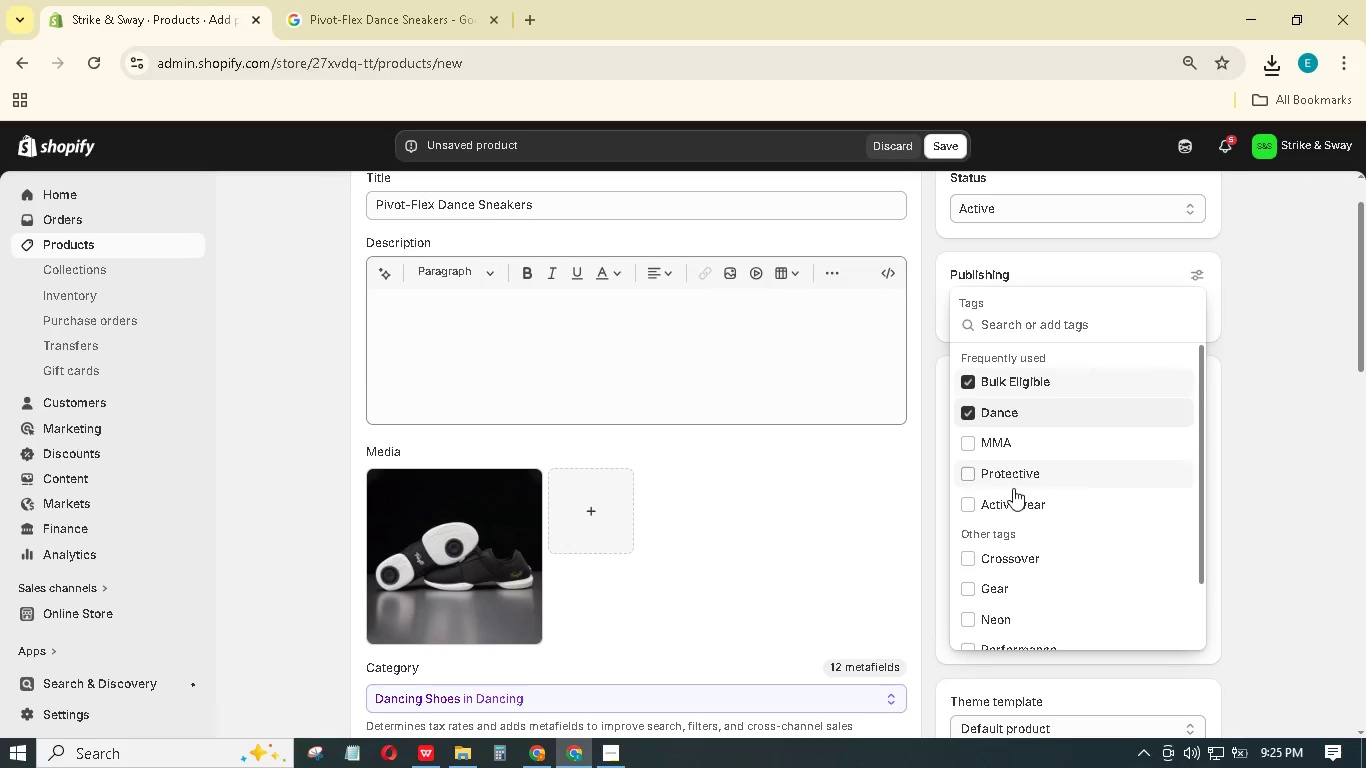 
scroll: coordinate [1013, 488], scroll_direction: down, amount: 3.0
 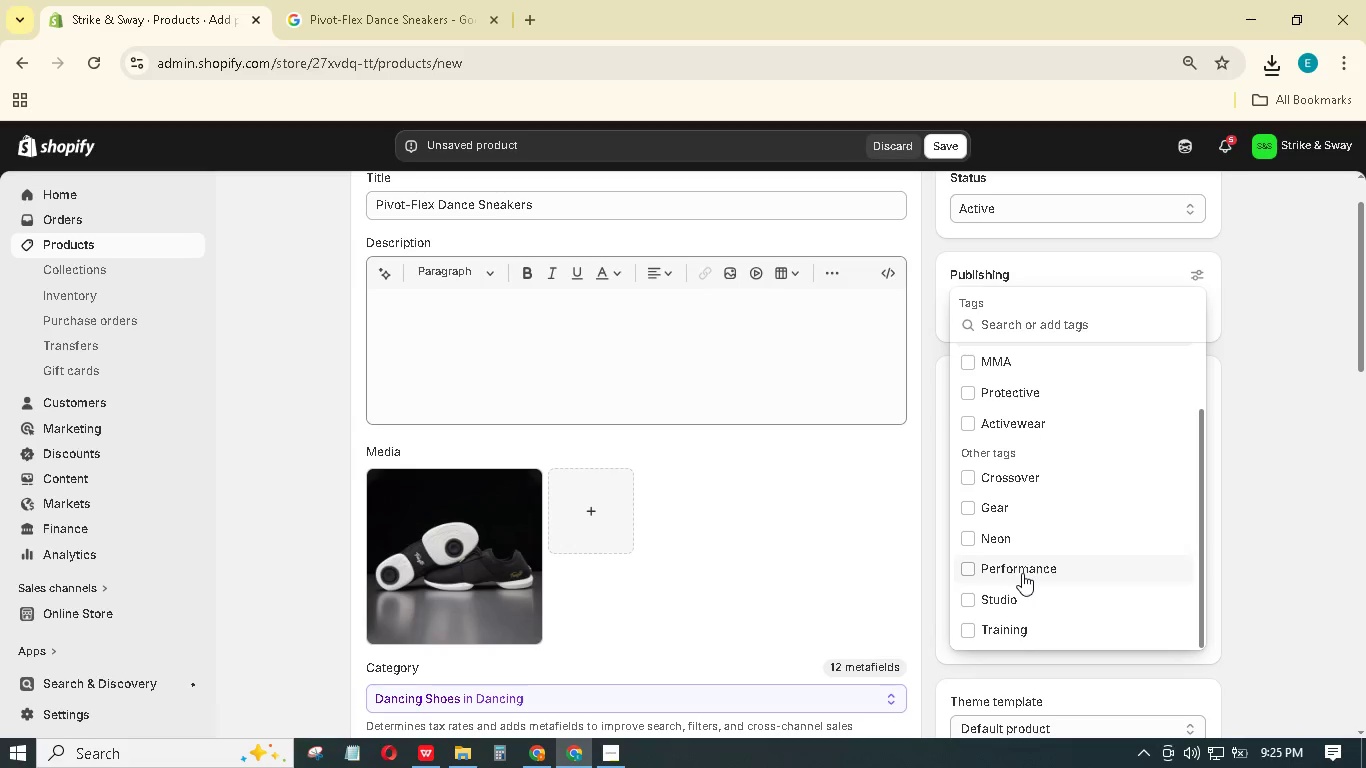 
left_click([1021, 575])
 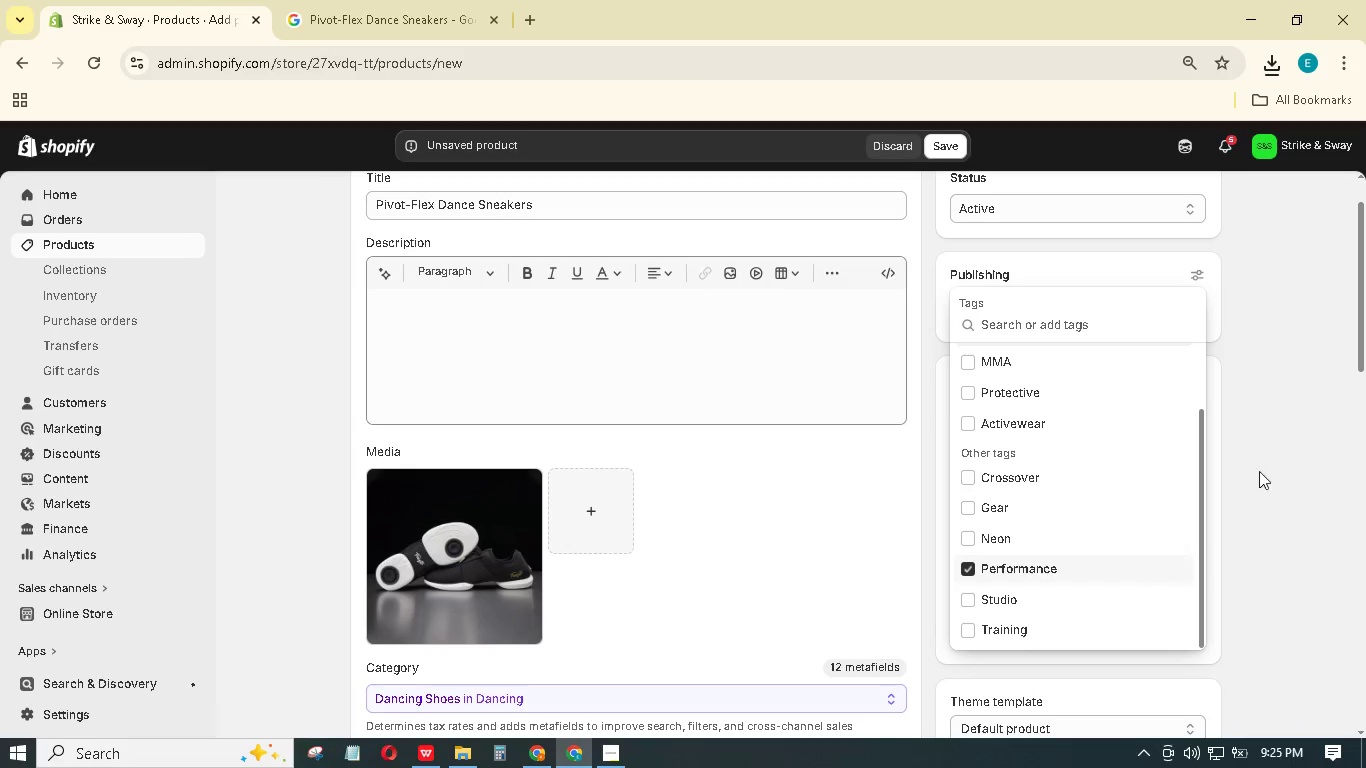 
left_click([1268, 457])
 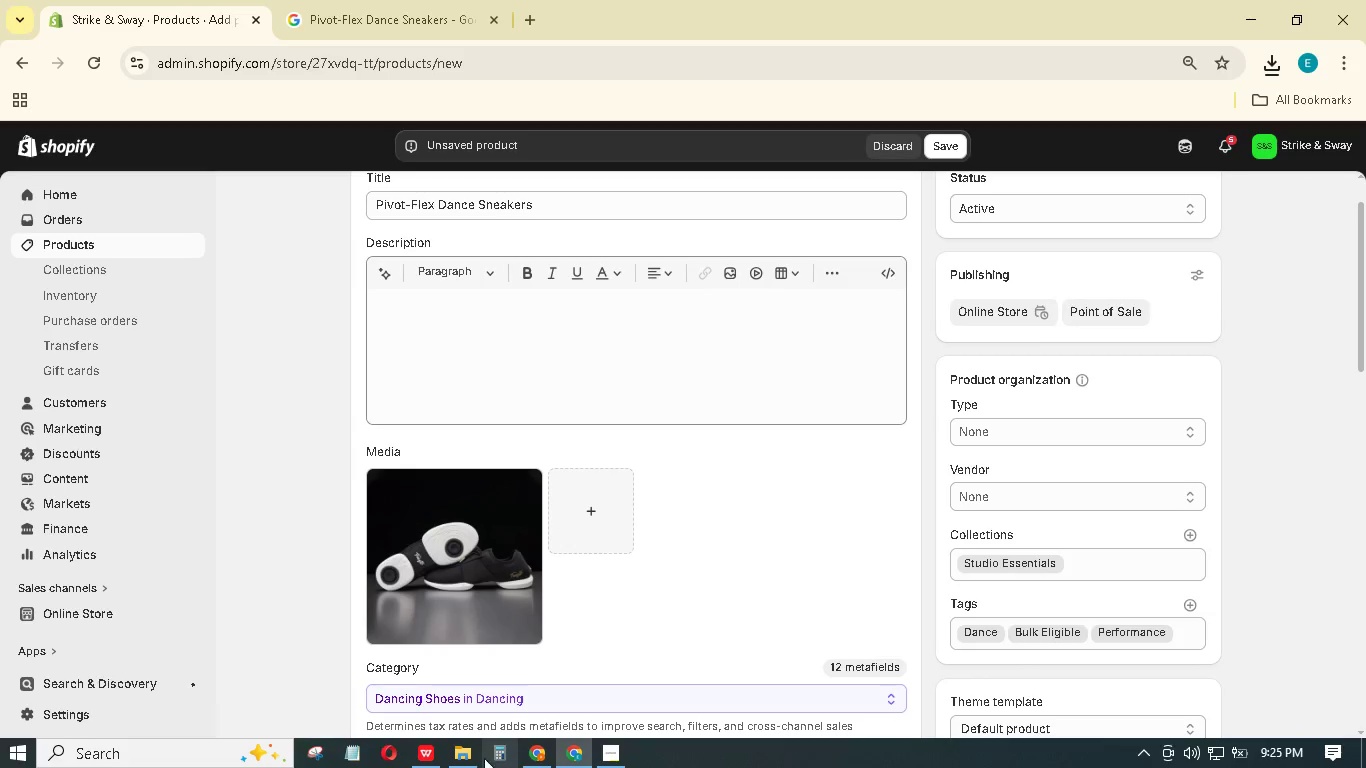 
left_click([427, 759])
 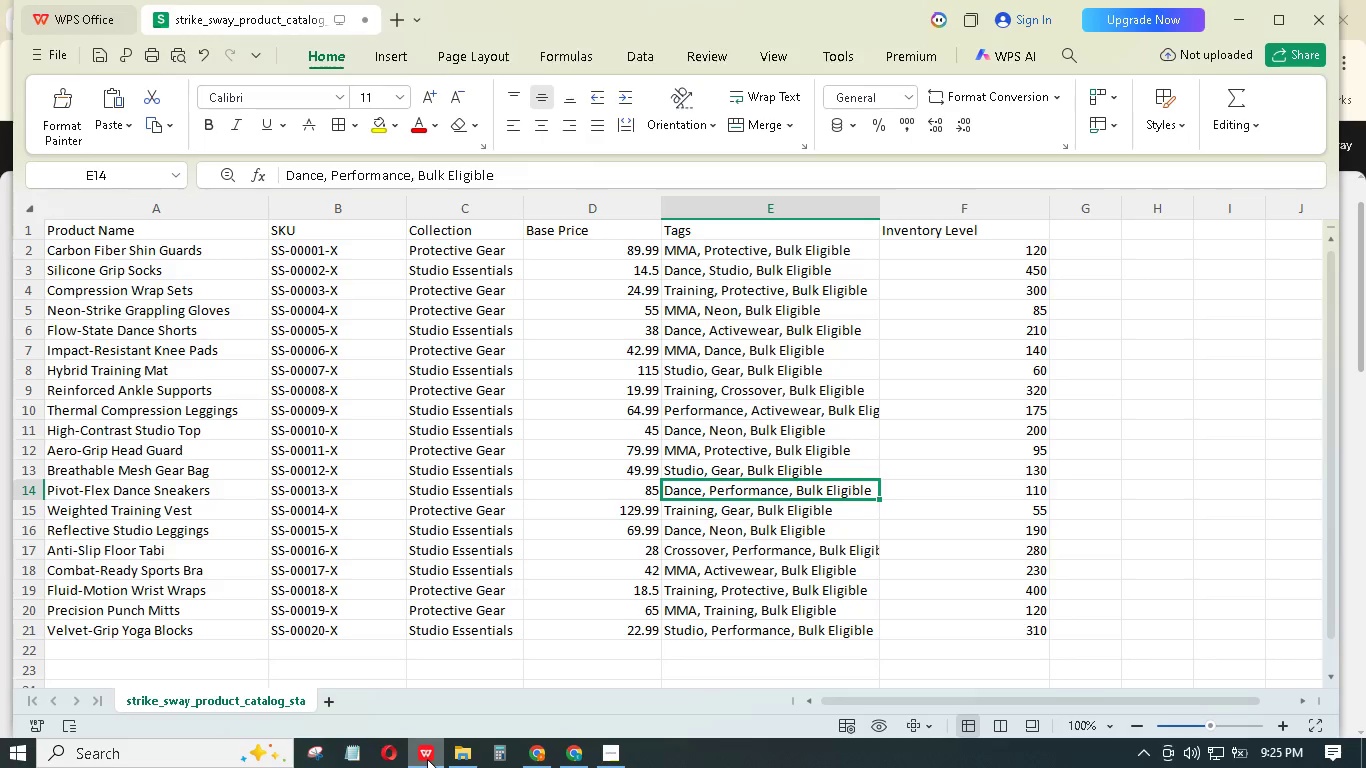 
left_click([427, 759])
 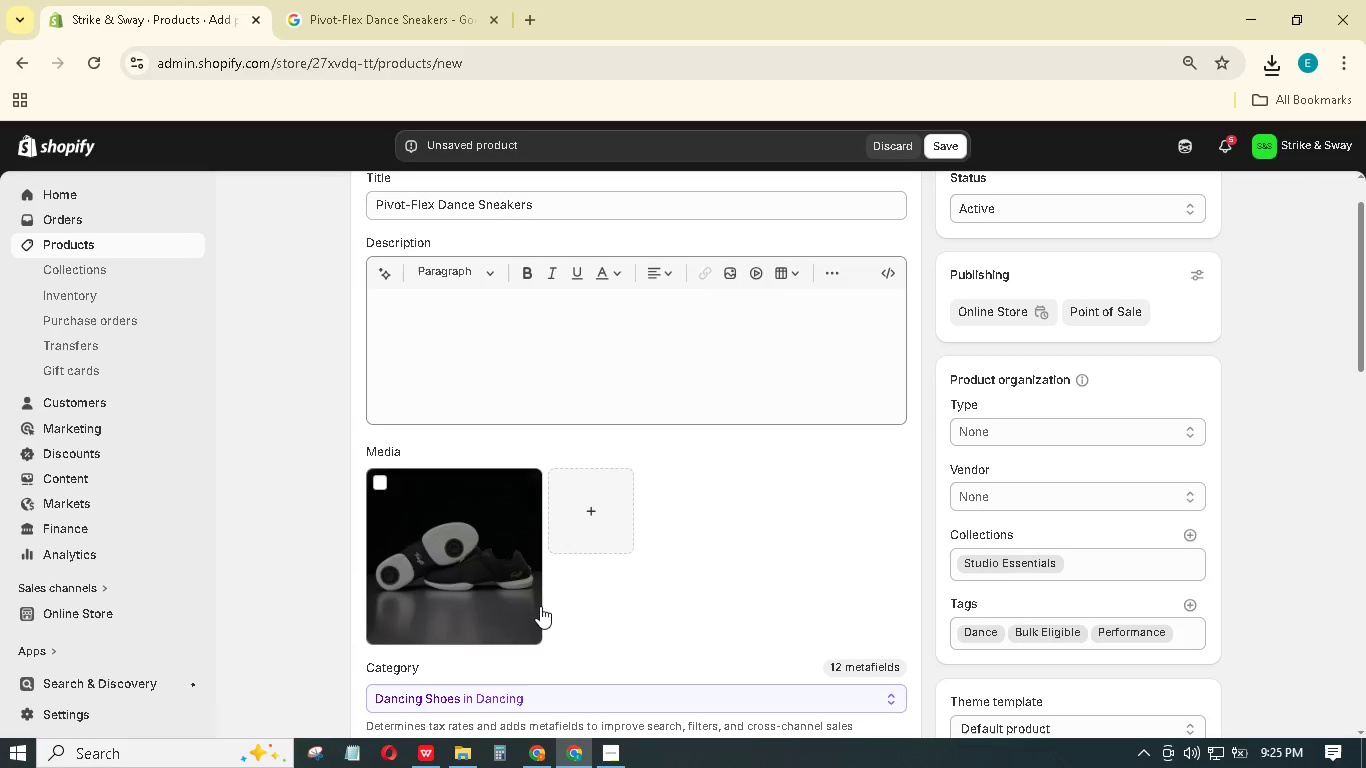 
scroll: coordinate [559, 578], scroll_direction: down, amount: 9.0
 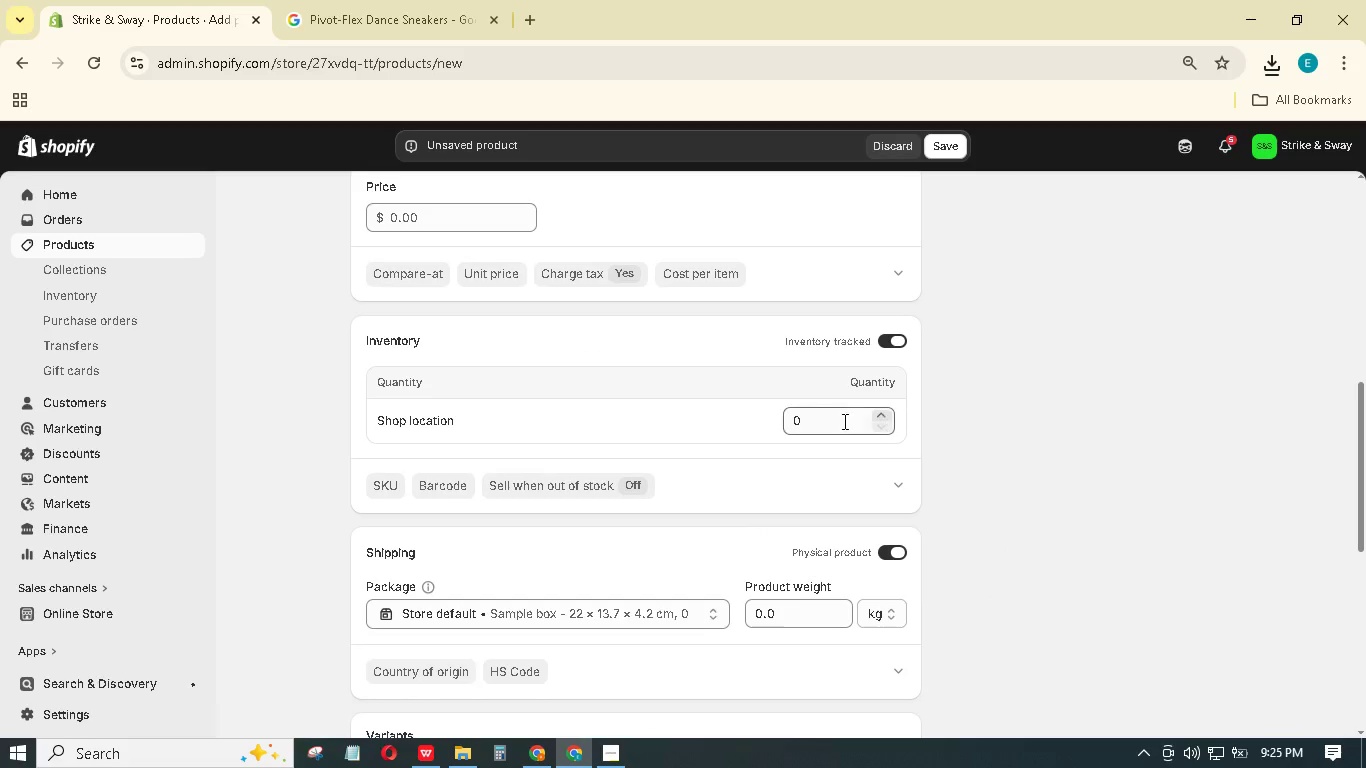 
left_click([848, 416])
 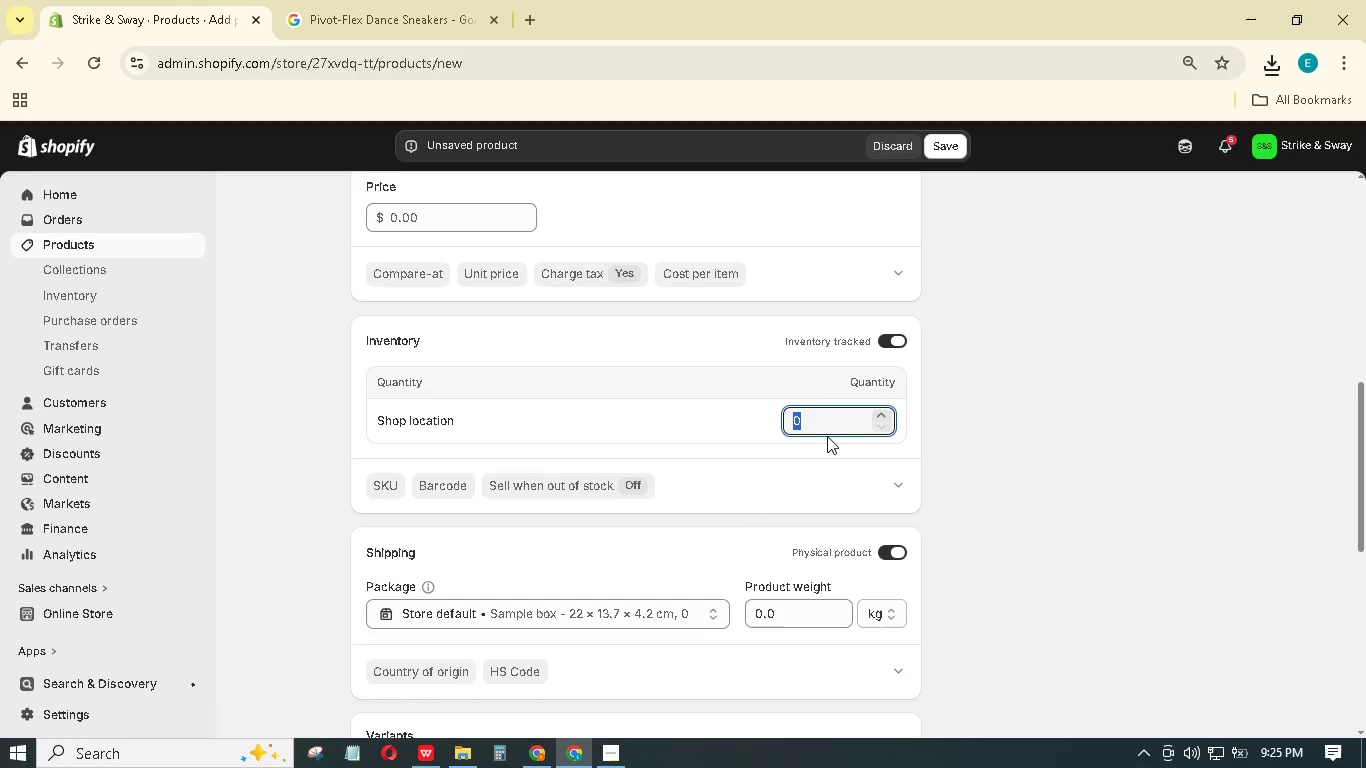 
key(Numpad1)
 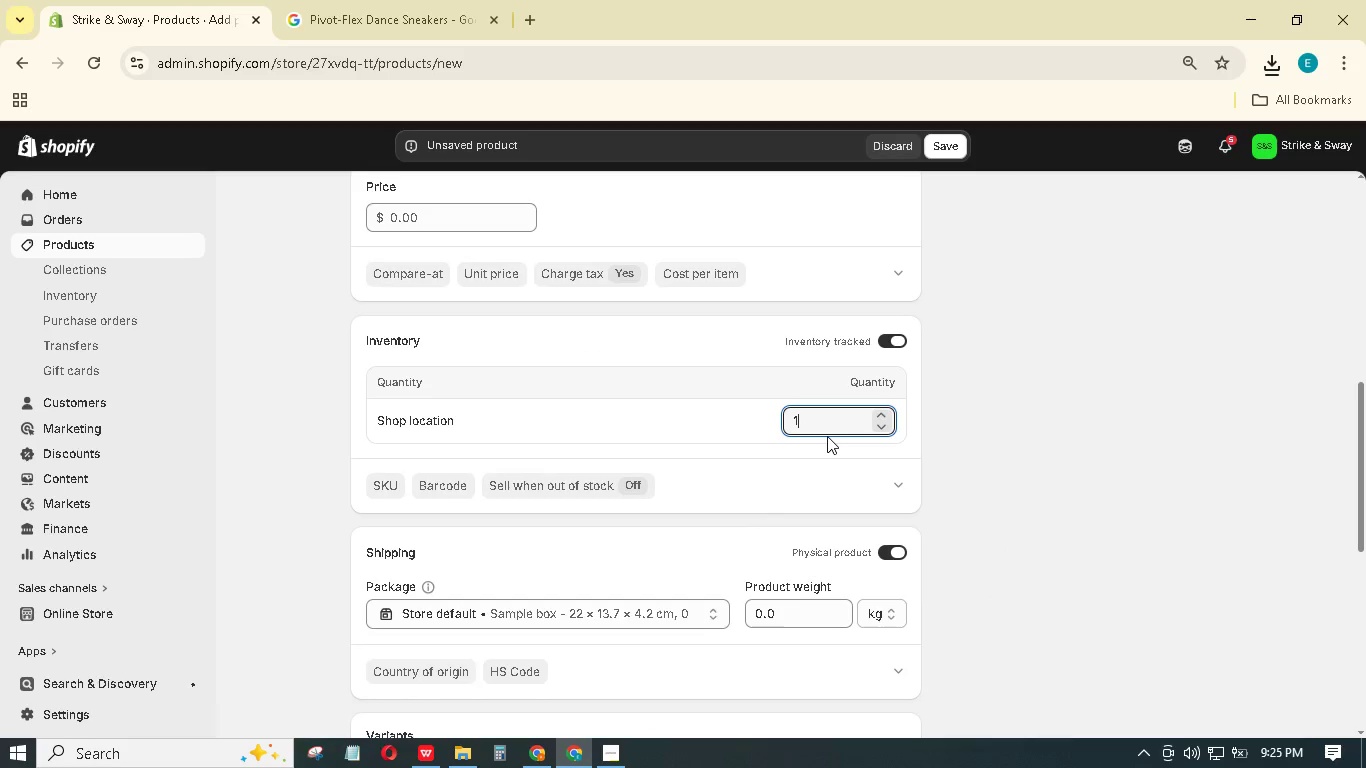 
key(Numpad1)
 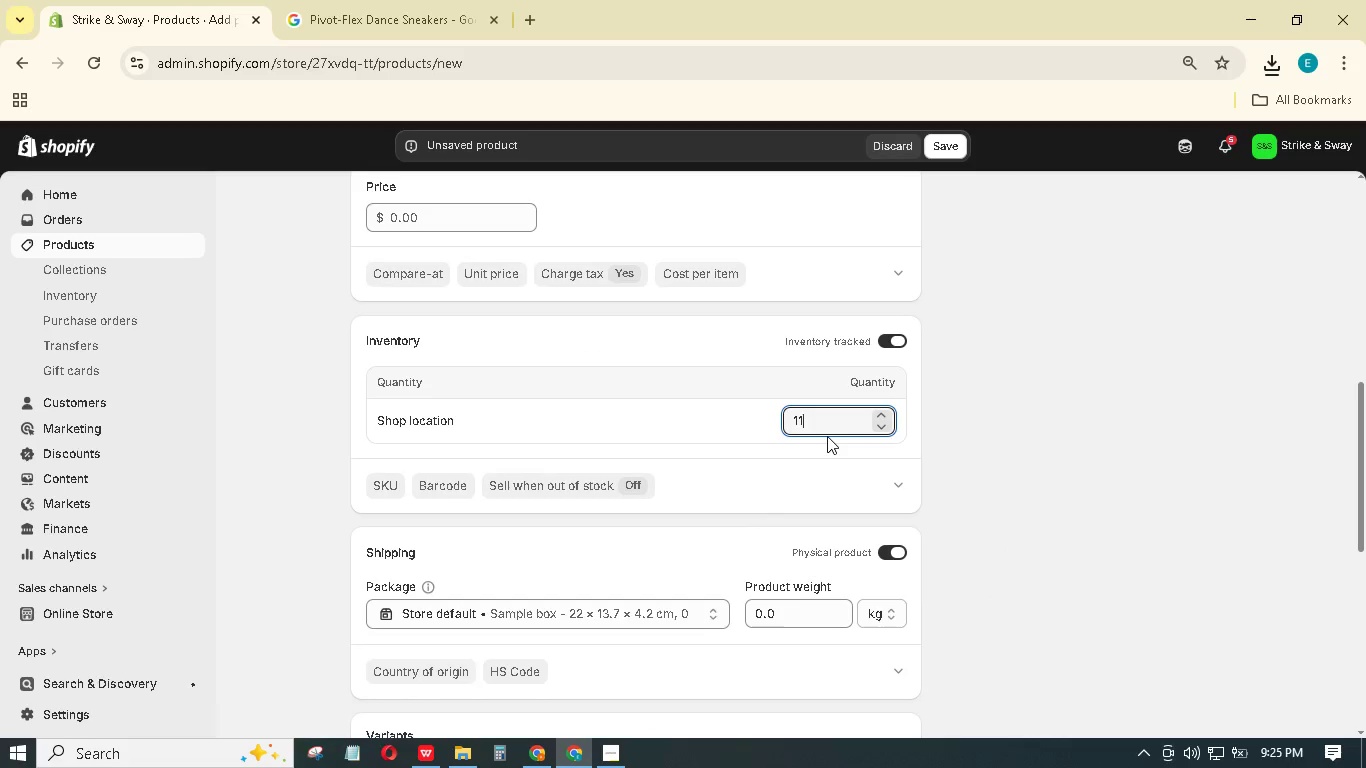 
key(Numpad0)
 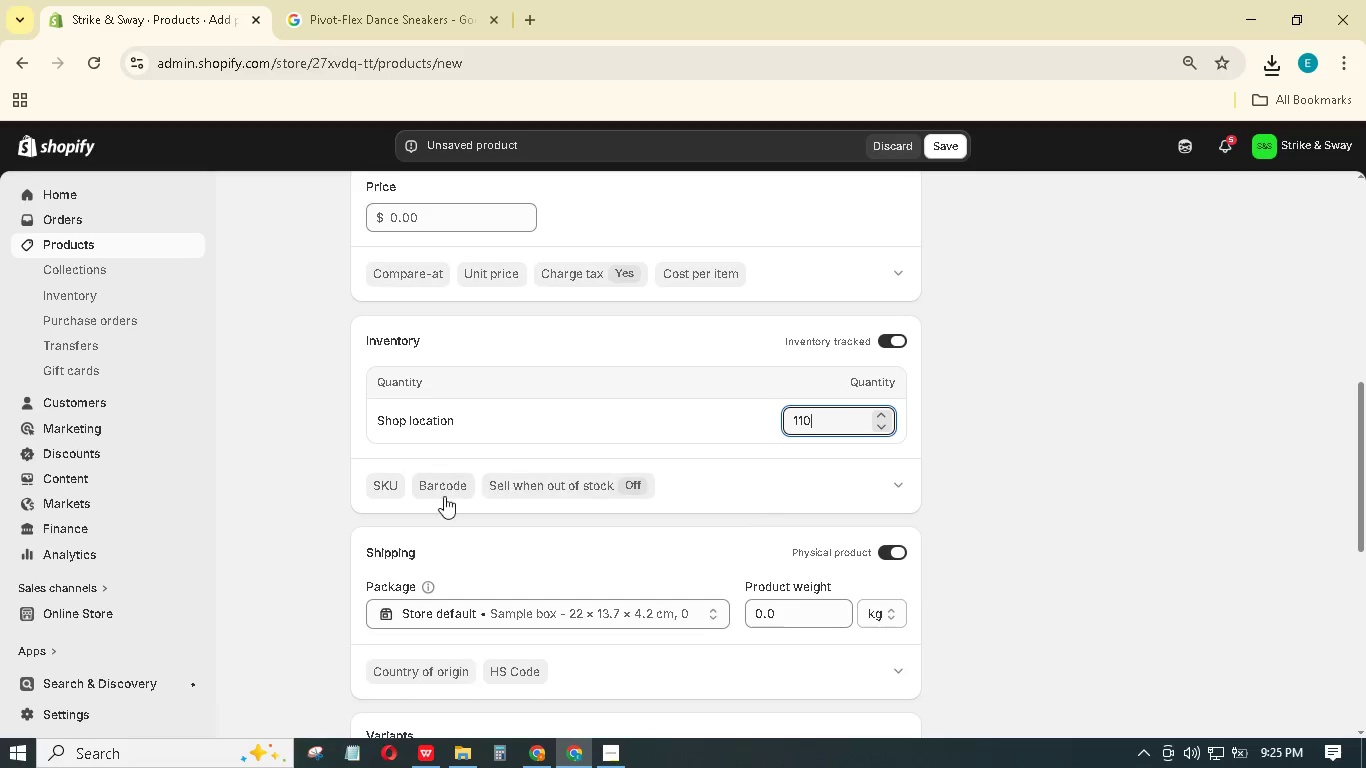 
left_click([394, 491])
 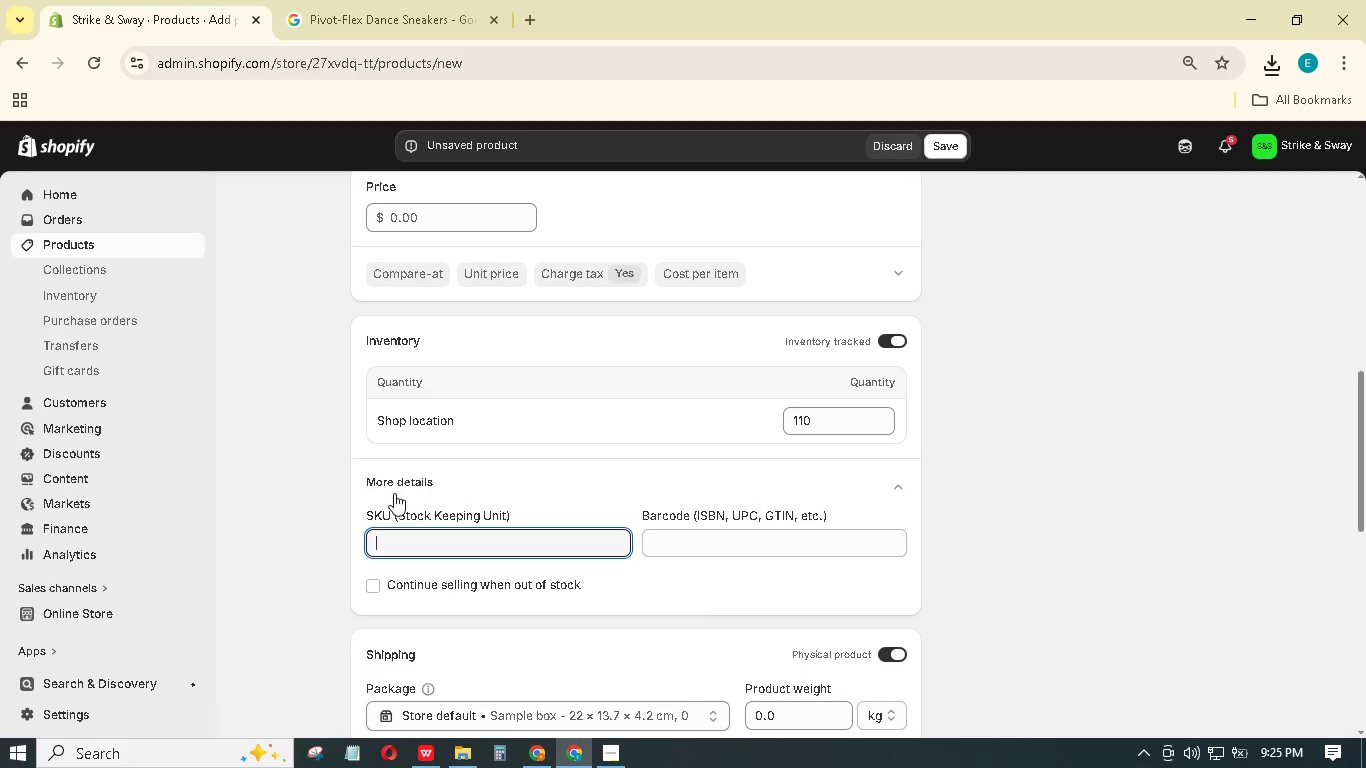 
type(SS-00013-X)
 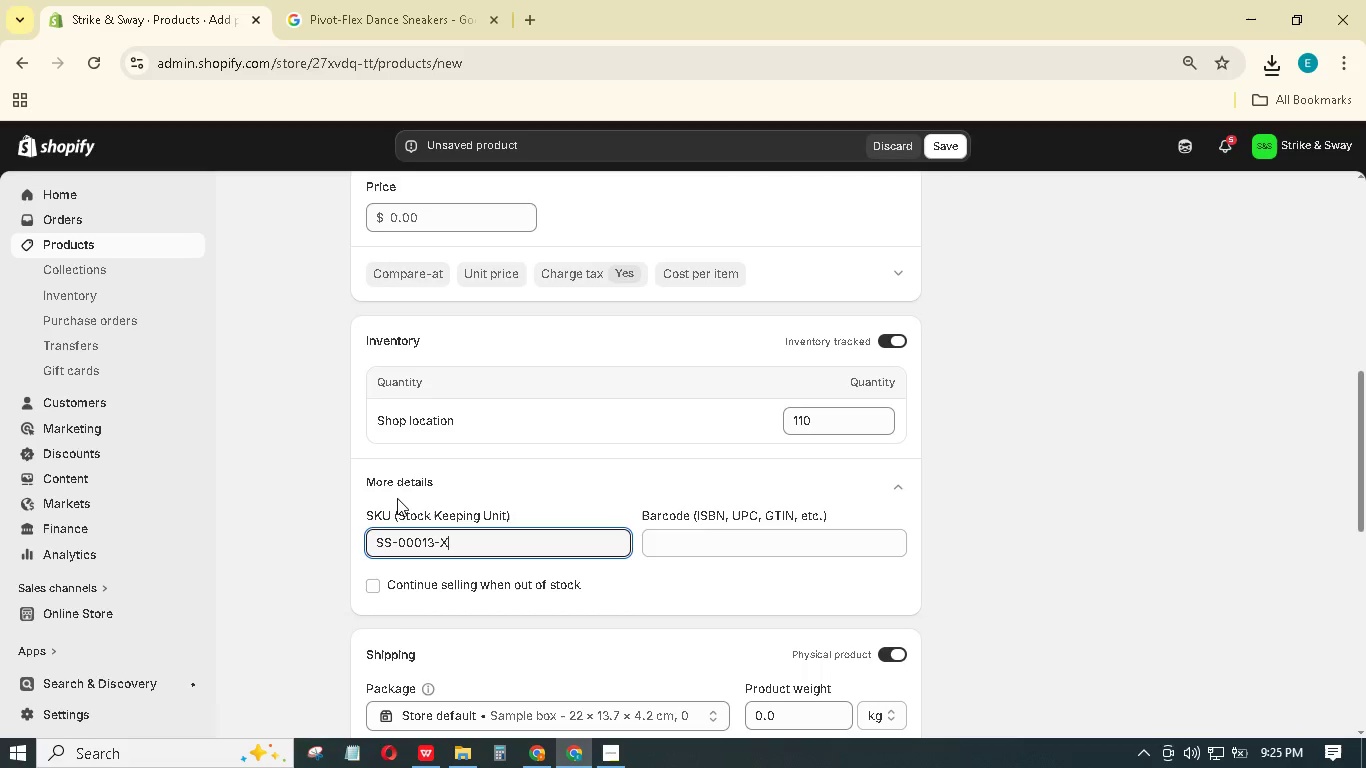 
left_click_drag(start_coordinate=[793, 708], to_coordinate=[745, 693])
 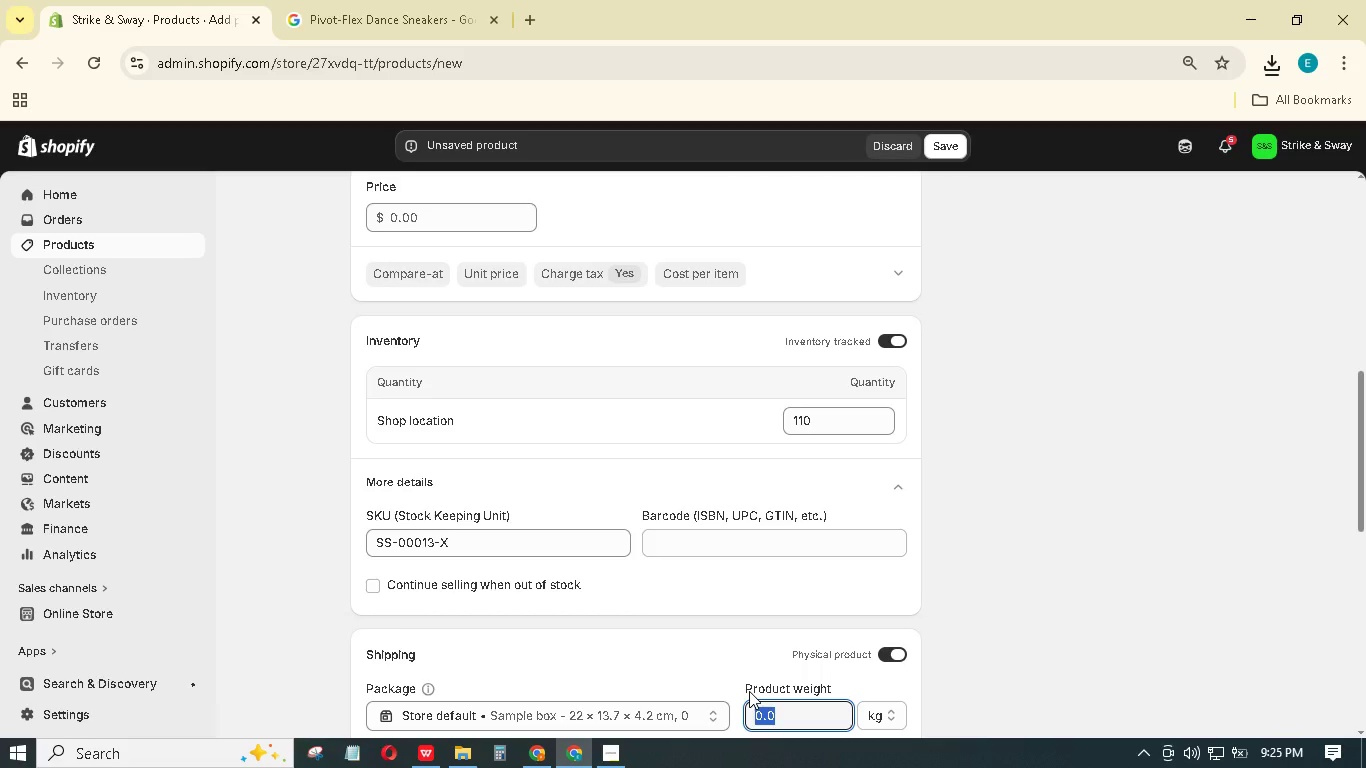 
key(Numpad1)
 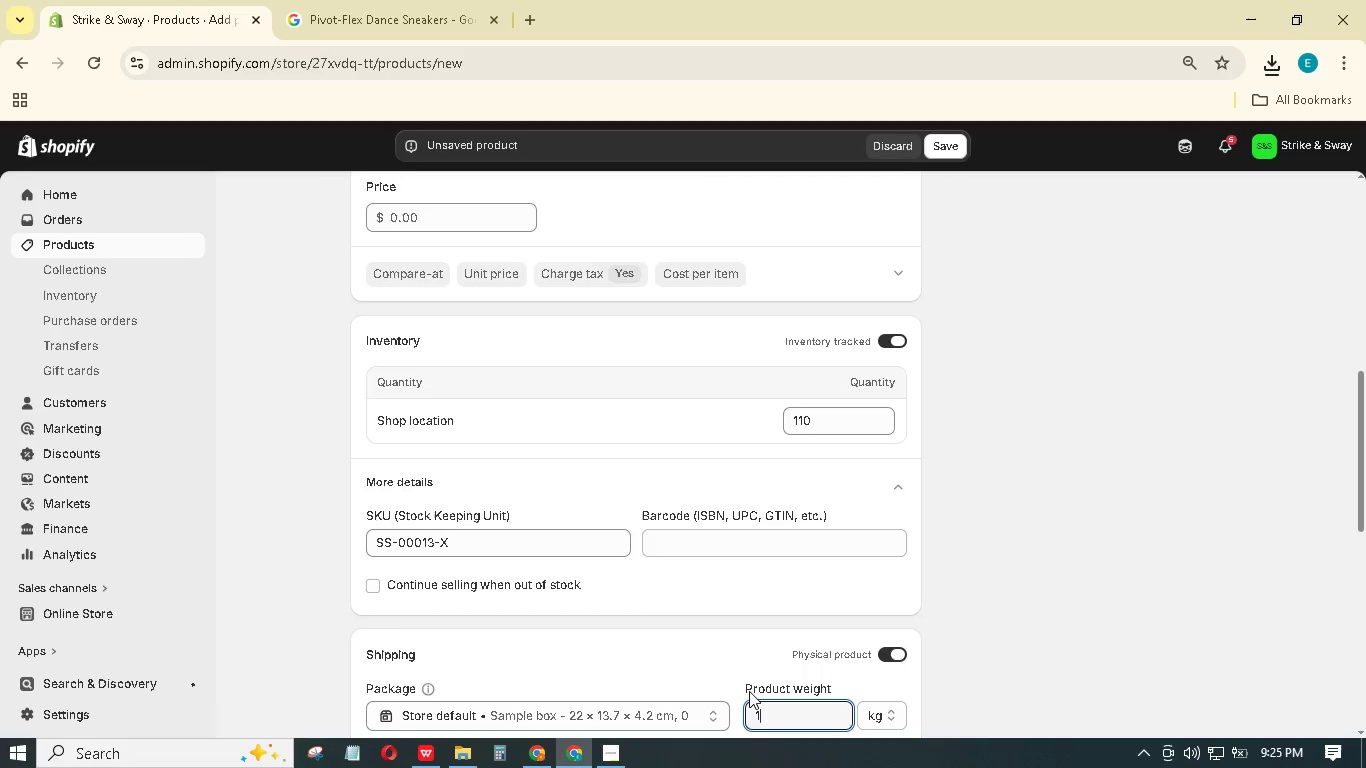 
key(NumpadDecimal)
 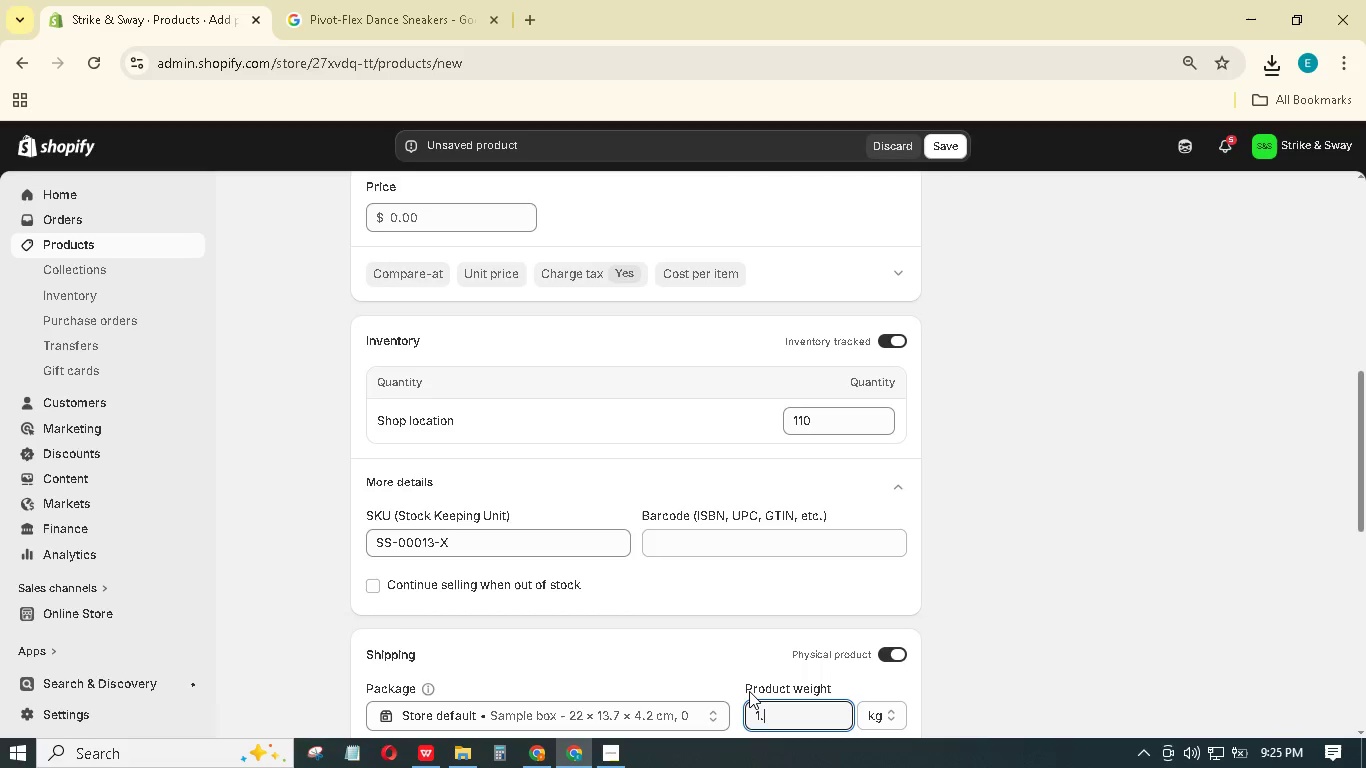 
key(Numpad5)
 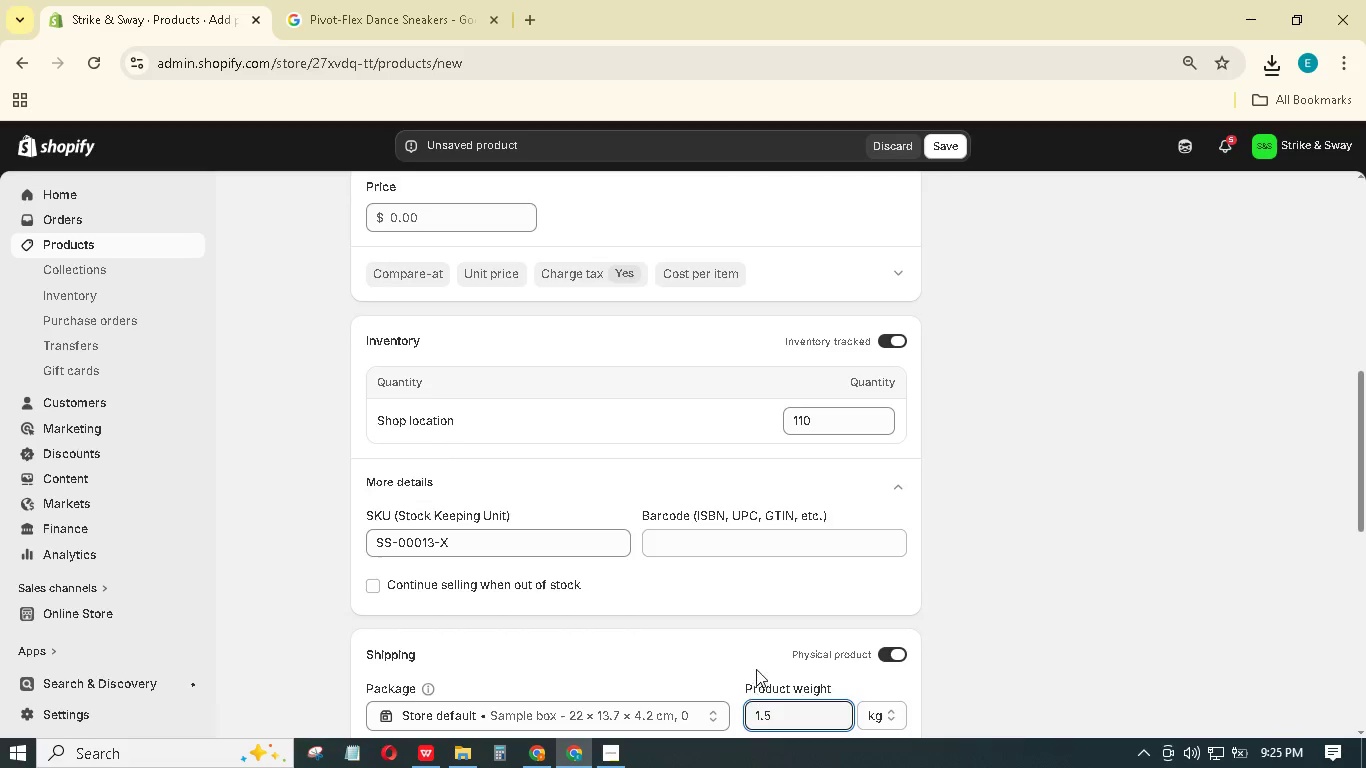 
scroll: coordinate [756, 669], scroll_direction: down, amount: 4.0
 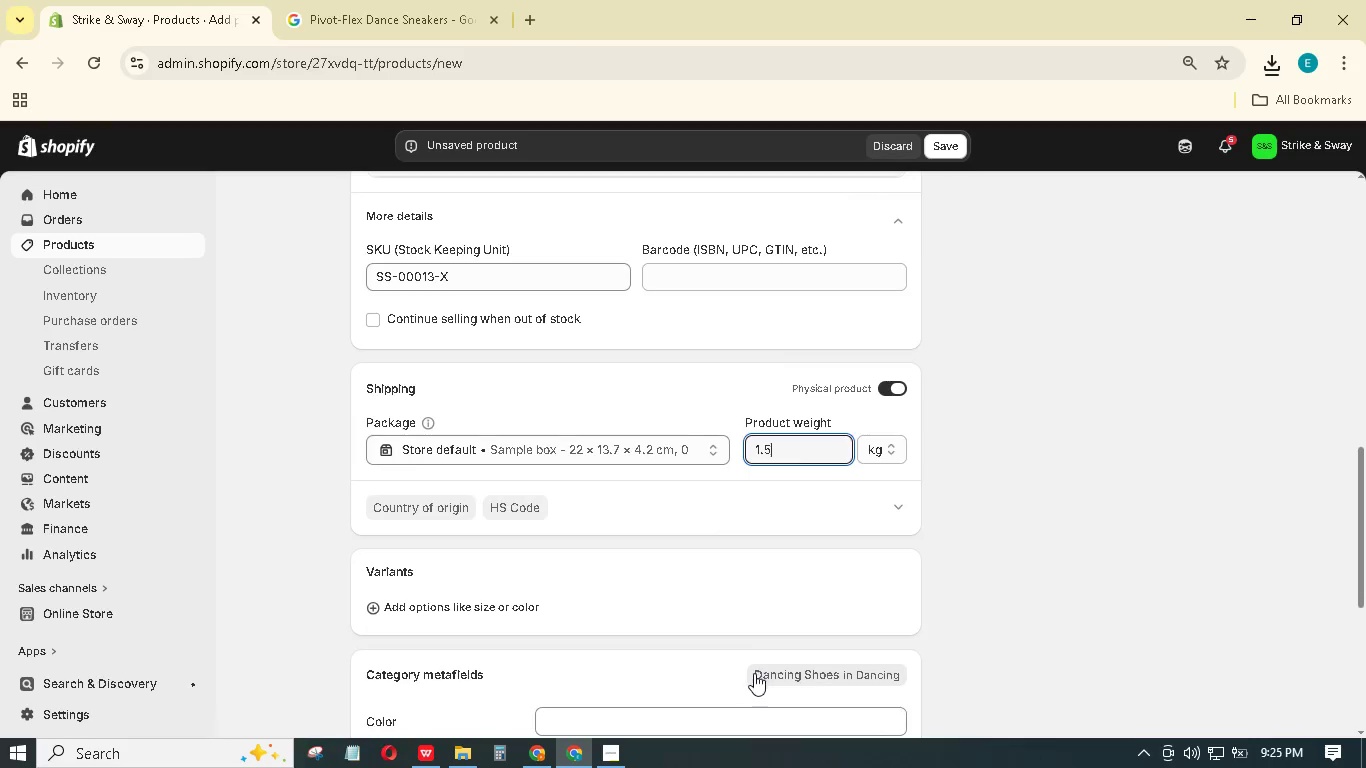 
scroll: coordinate [755, 670], scroll_direction: up, amount: 10.0
 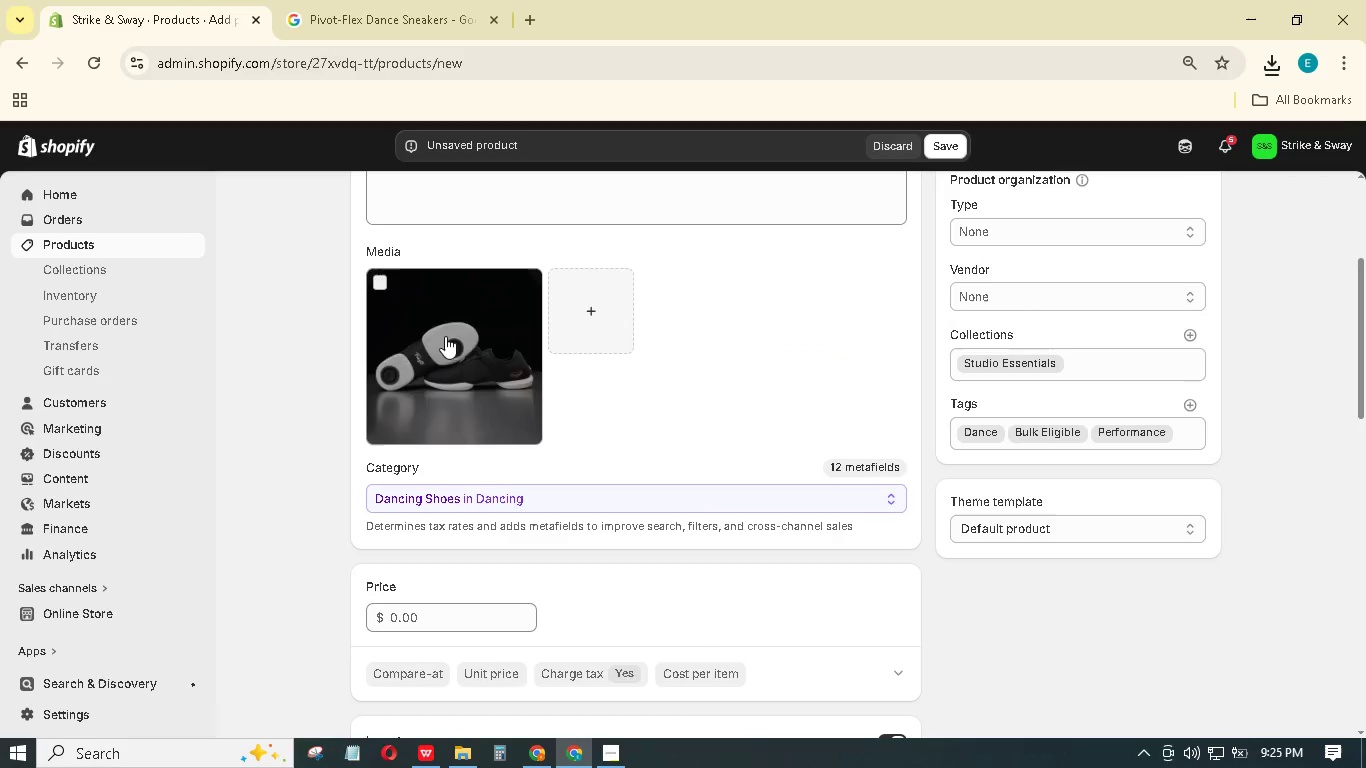 
left_click([448, 332])
 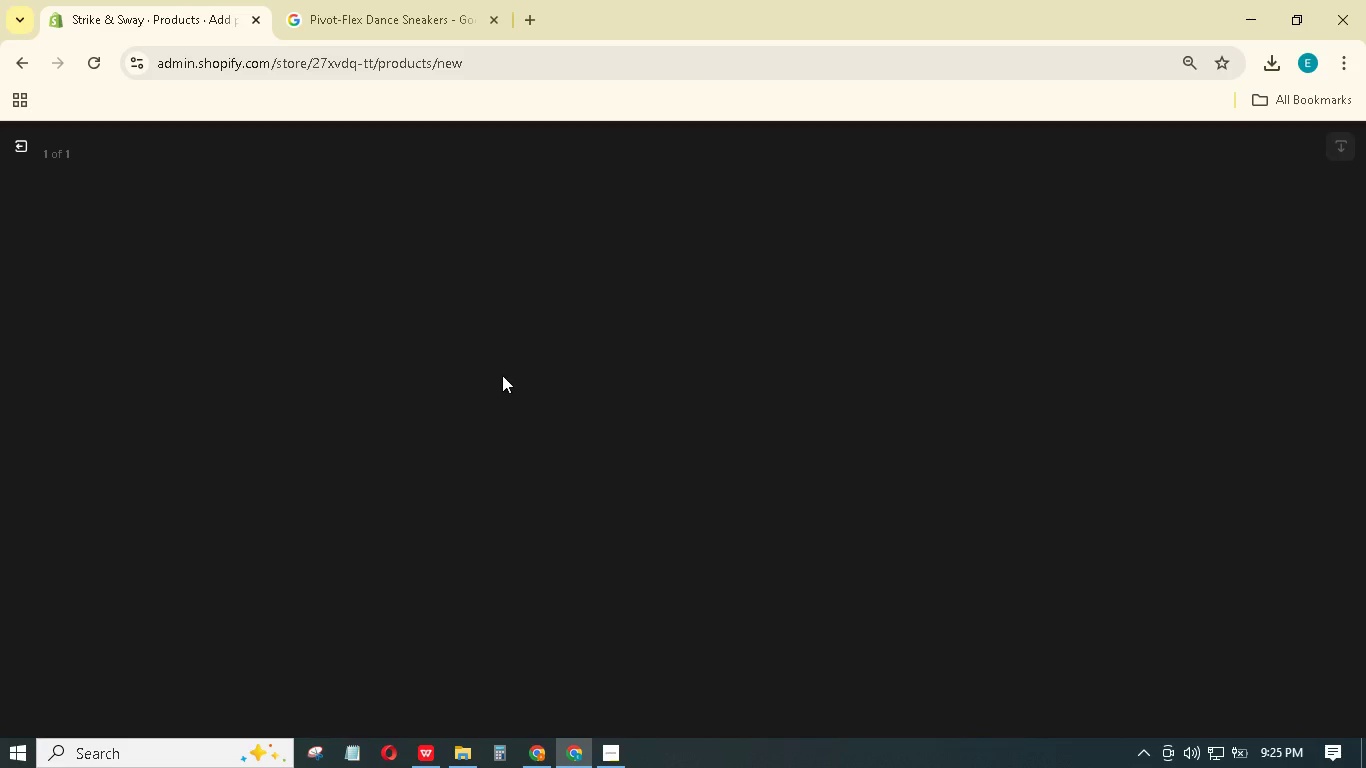 
wait(8.7)
 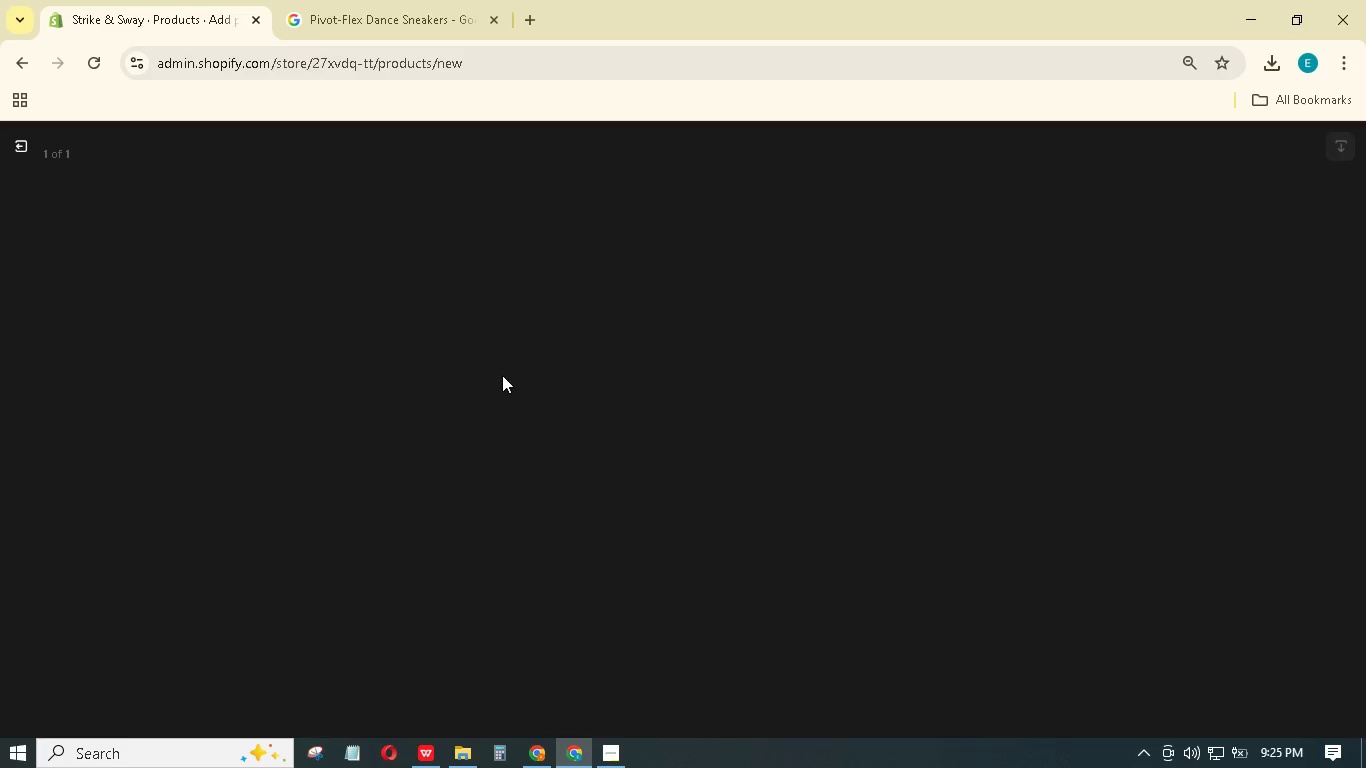 
type(White and black dance studio sneakers on a studio floor)
 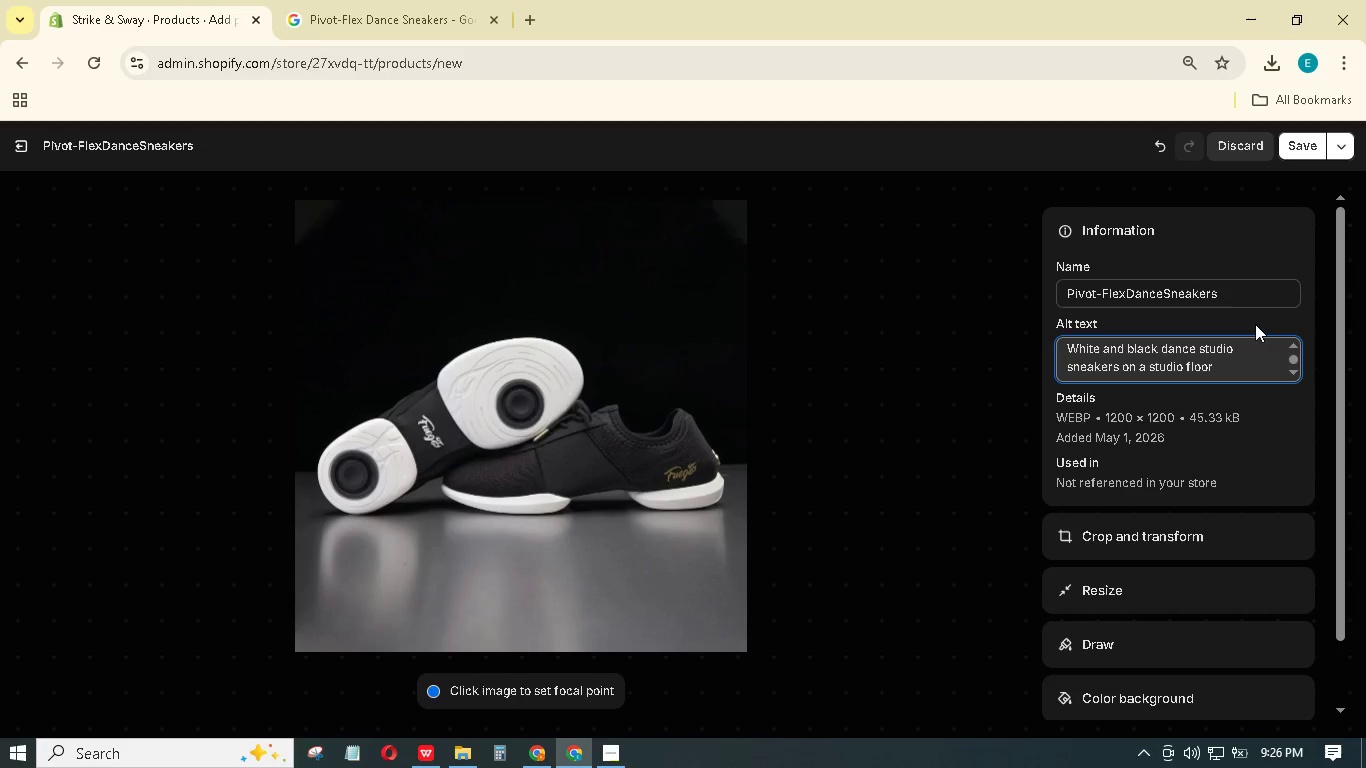 
wait(14.27)
 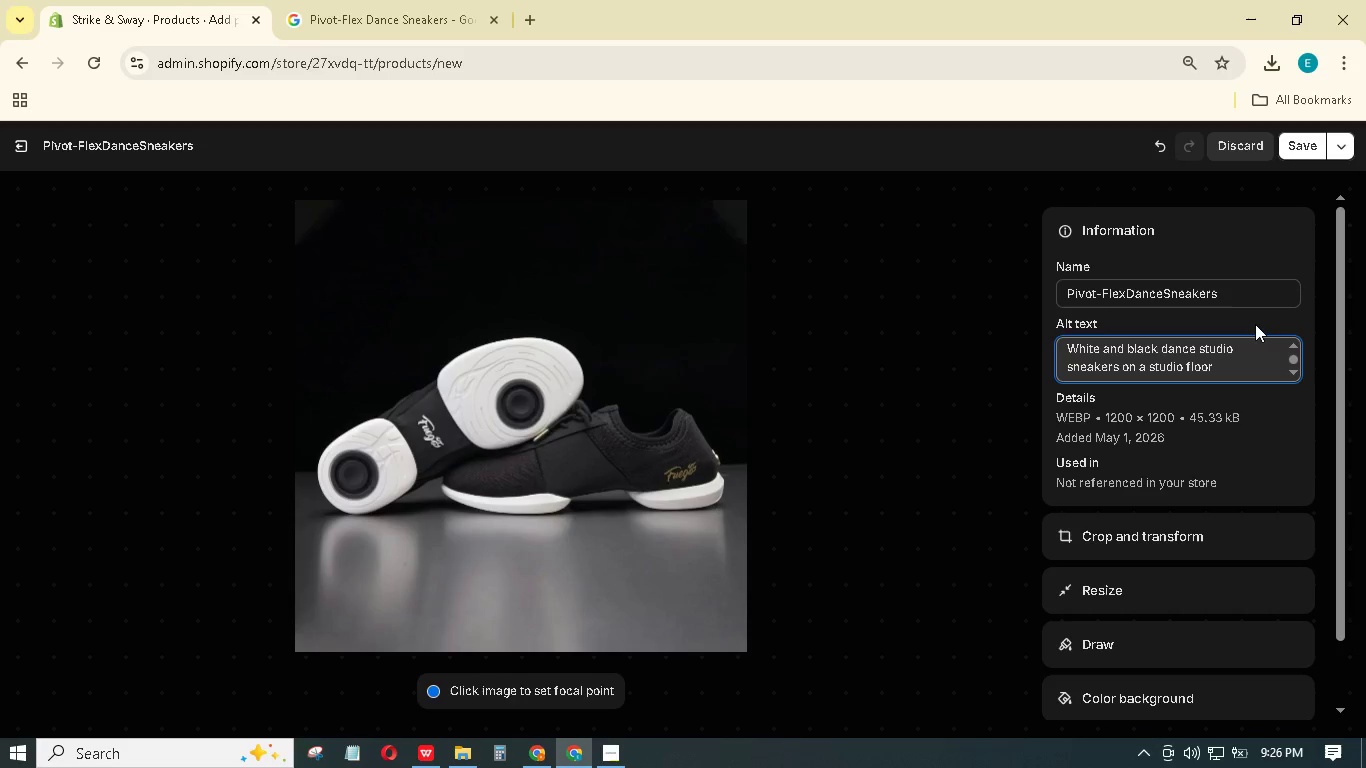 
type(, showing the pivot disc under the )
 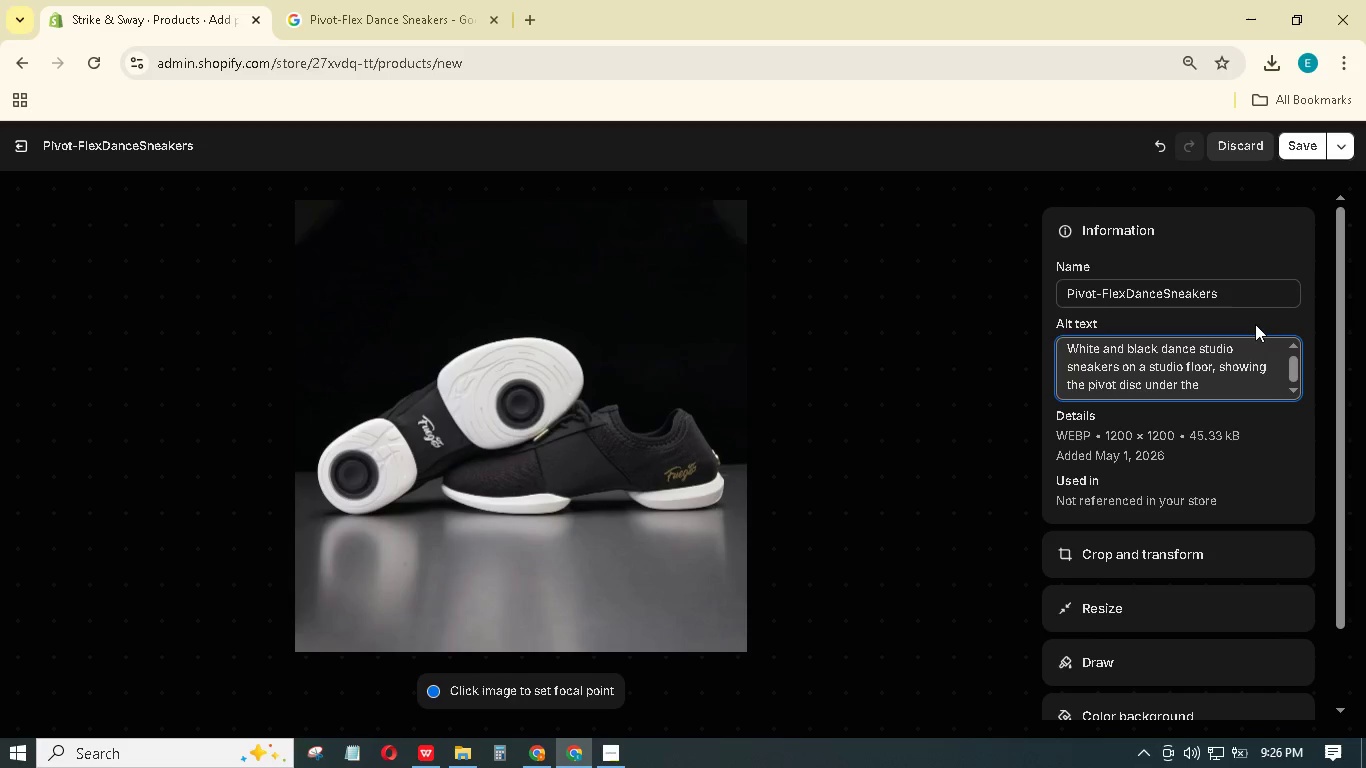 
type(sheo.)
 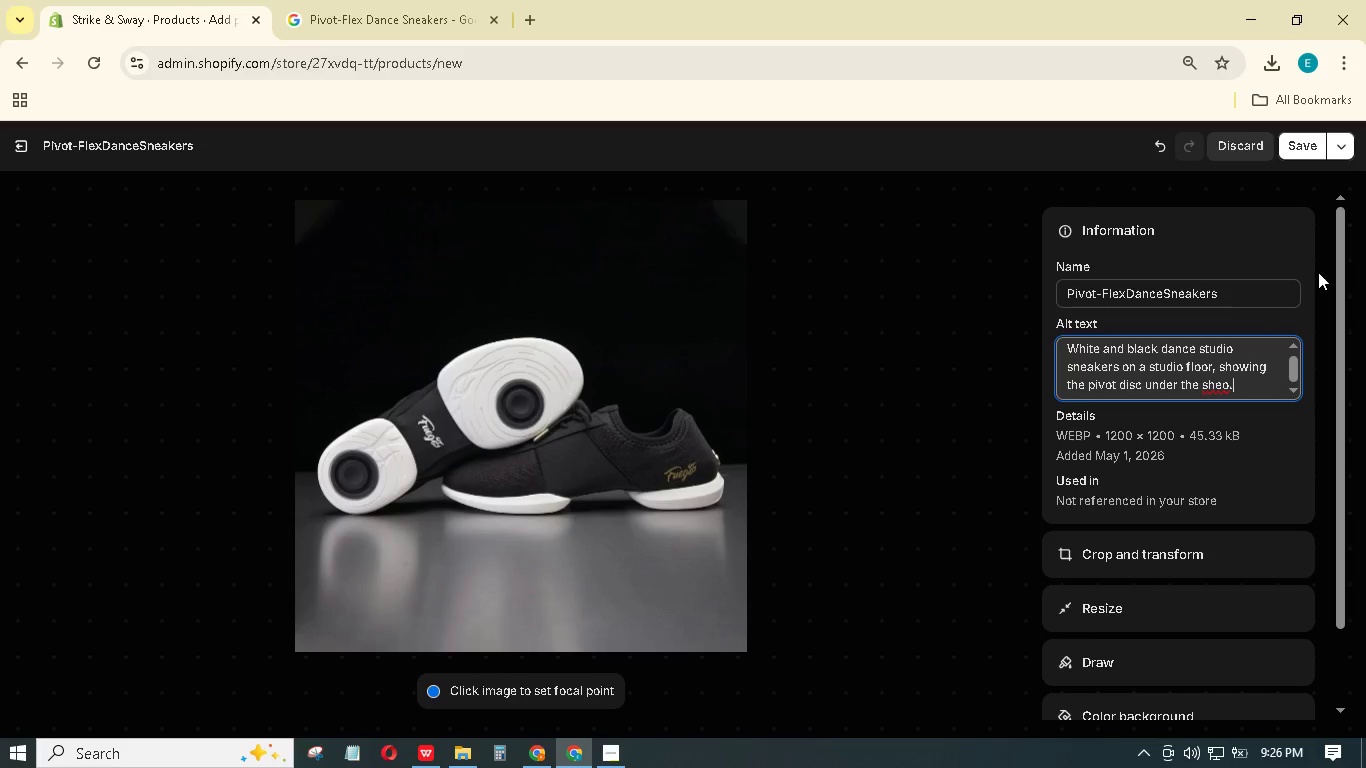 
key(Backspace)
key(Backspace)
key(Backspace)
type(oe.)
 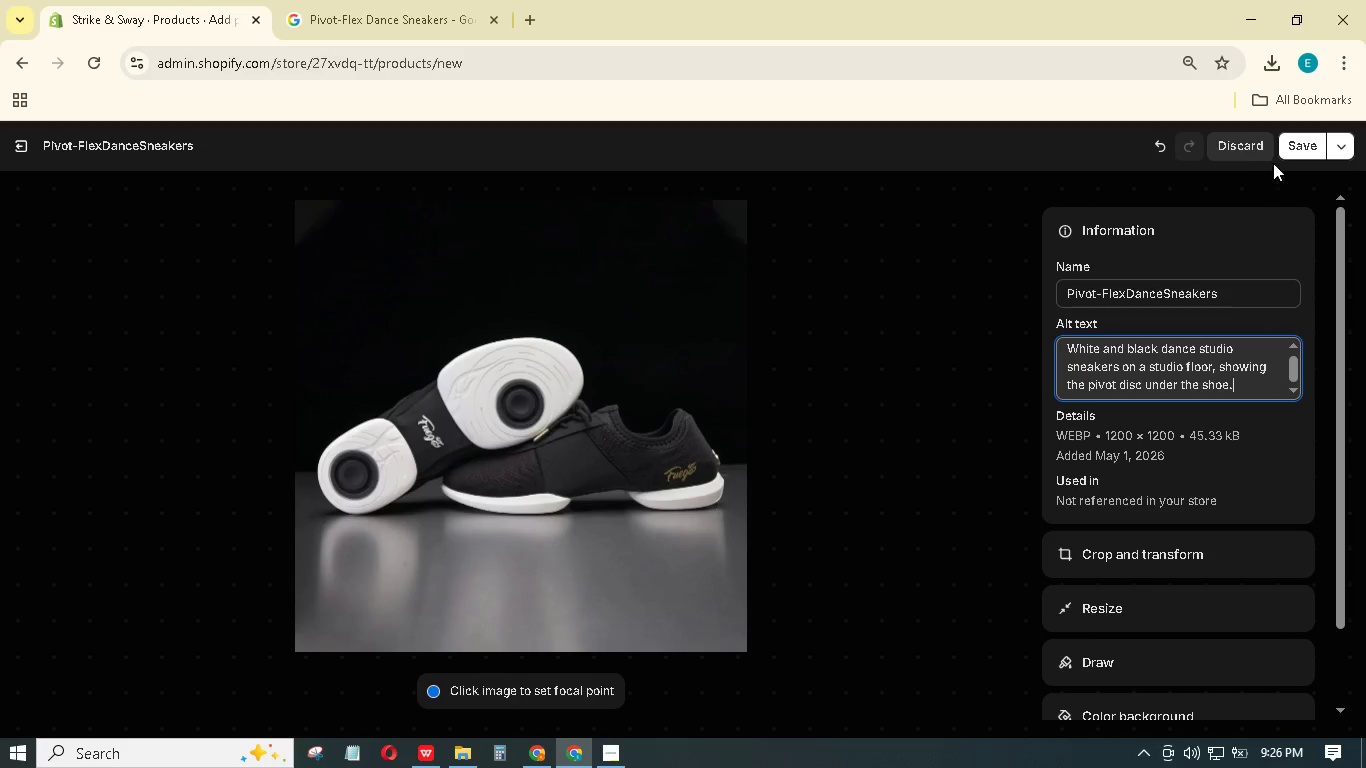 
left_click([1298, 145])
 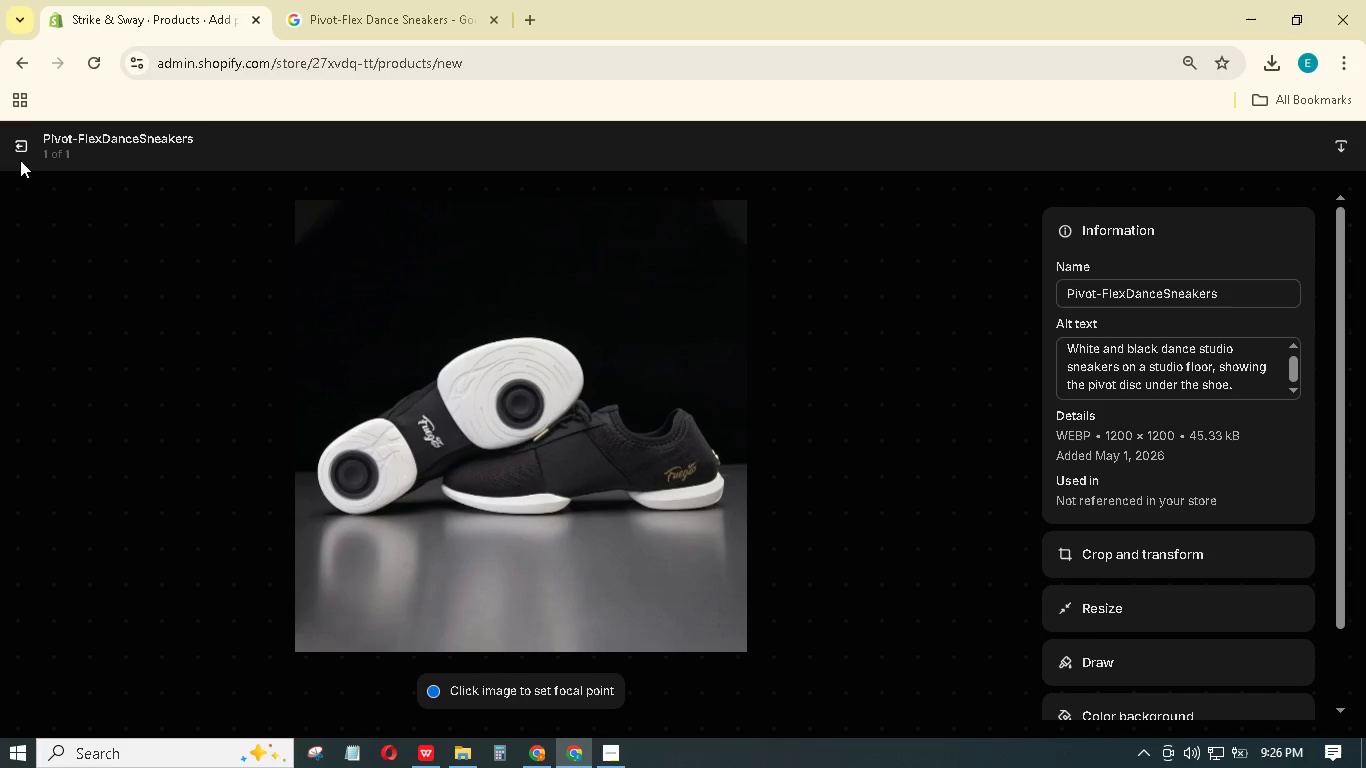 
wait(10.0)
 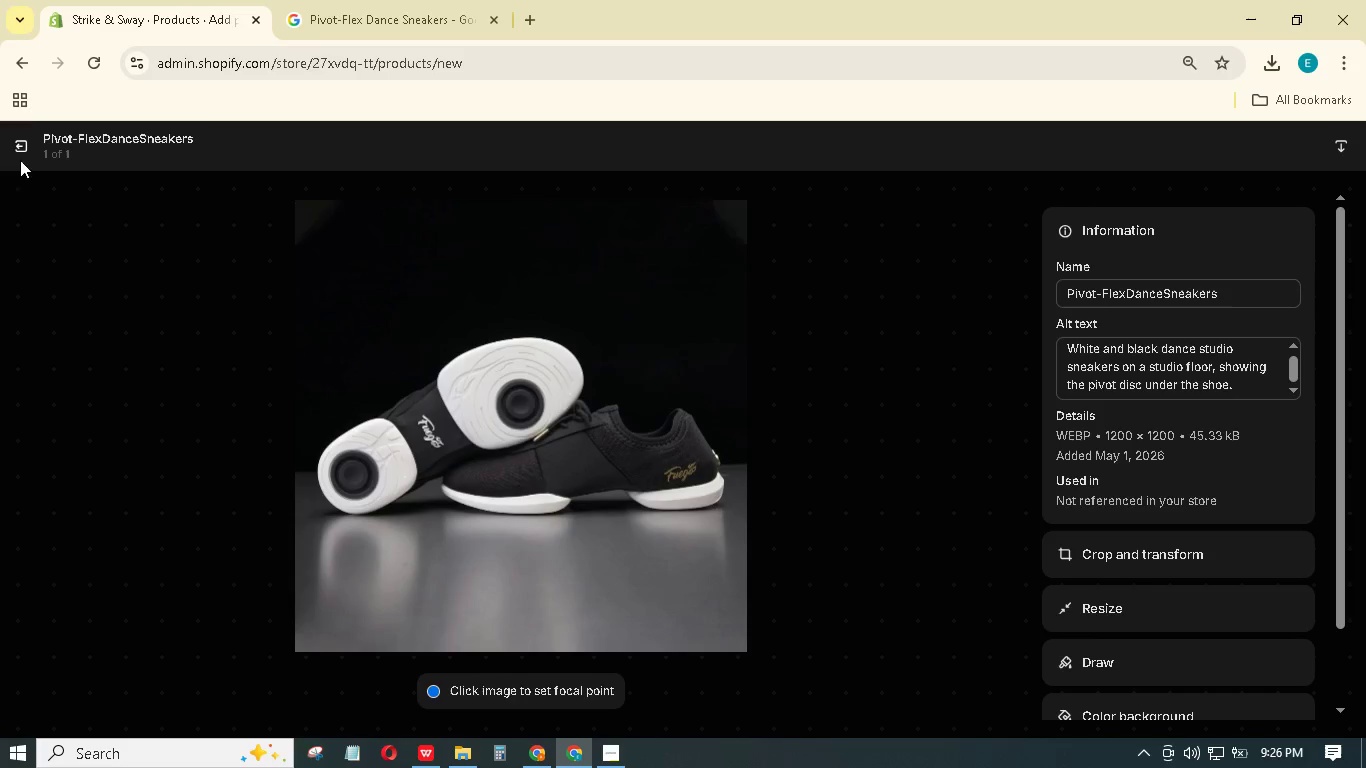 
hold_key(key=Numpad8, duration=0.31)
 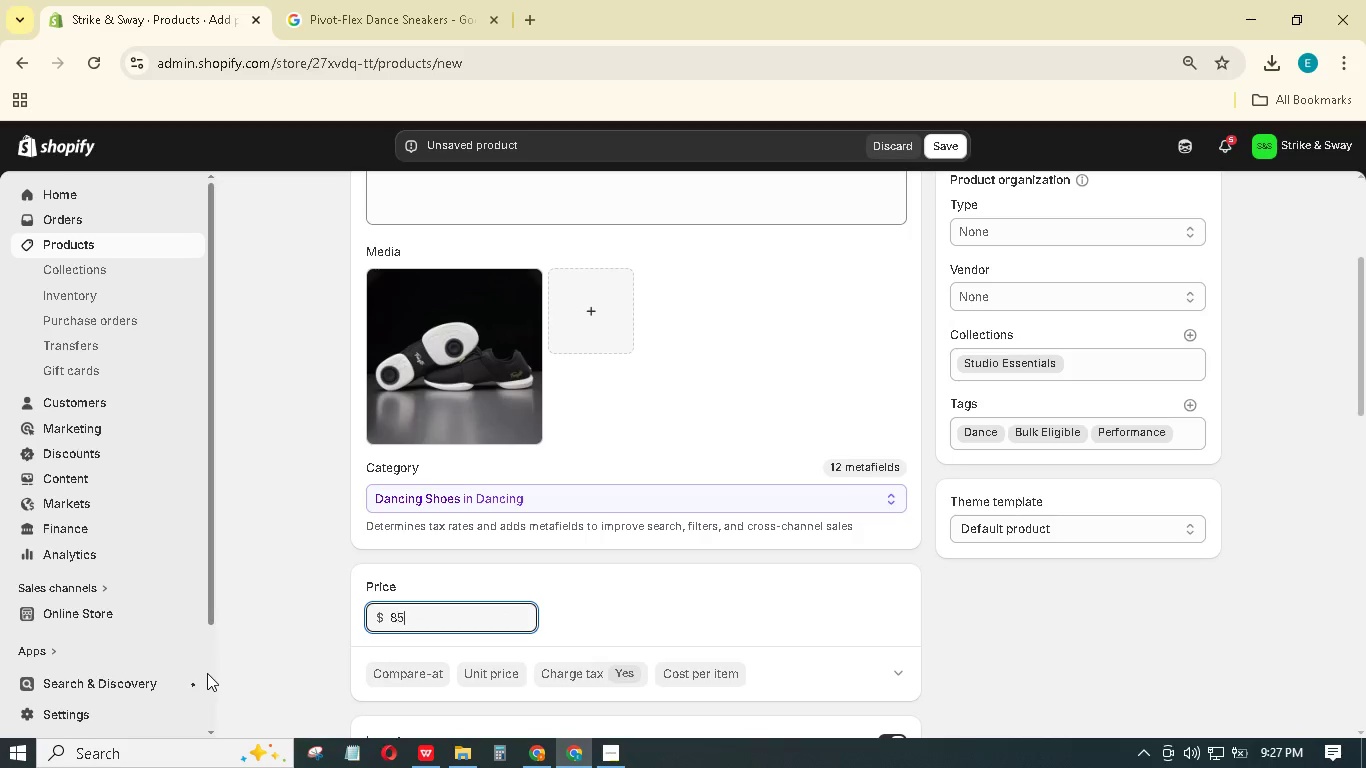 
key(Numpad5)
 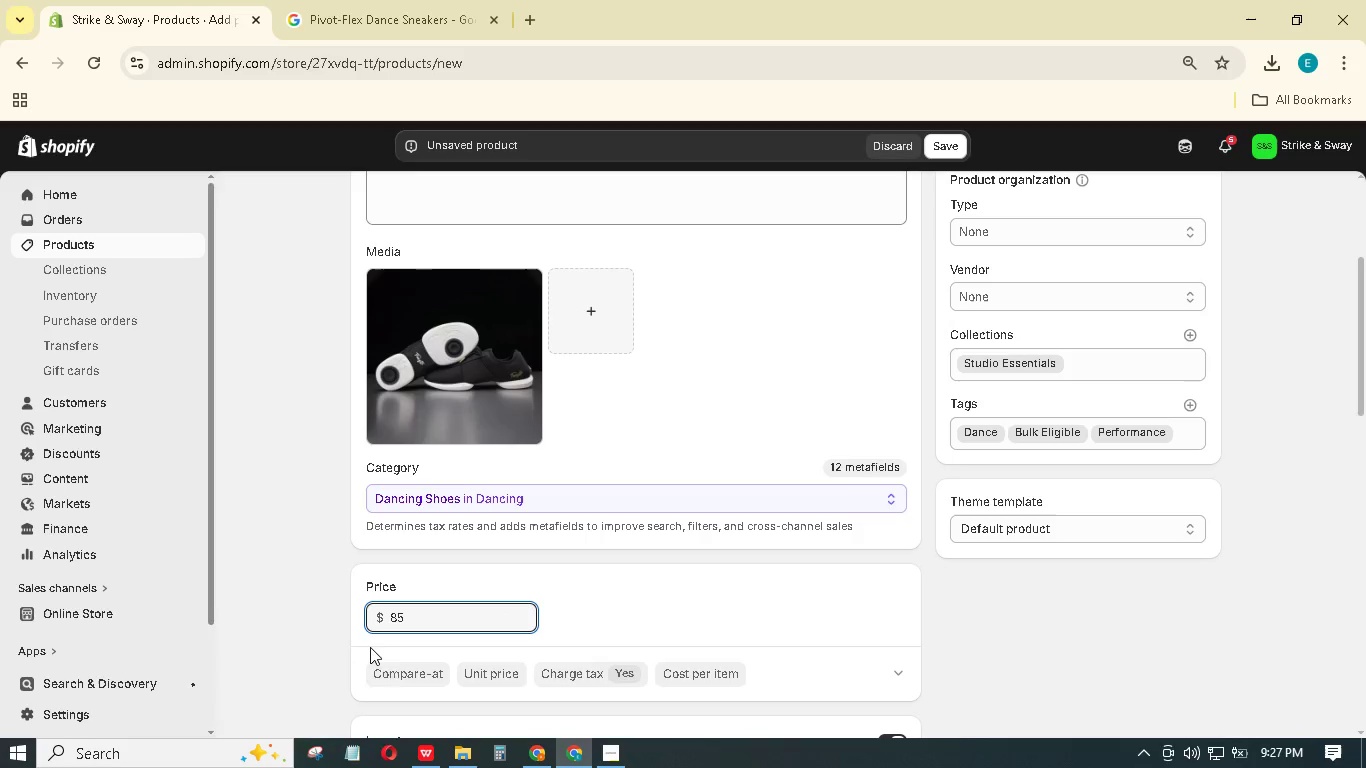 
left_click([398, 681])
 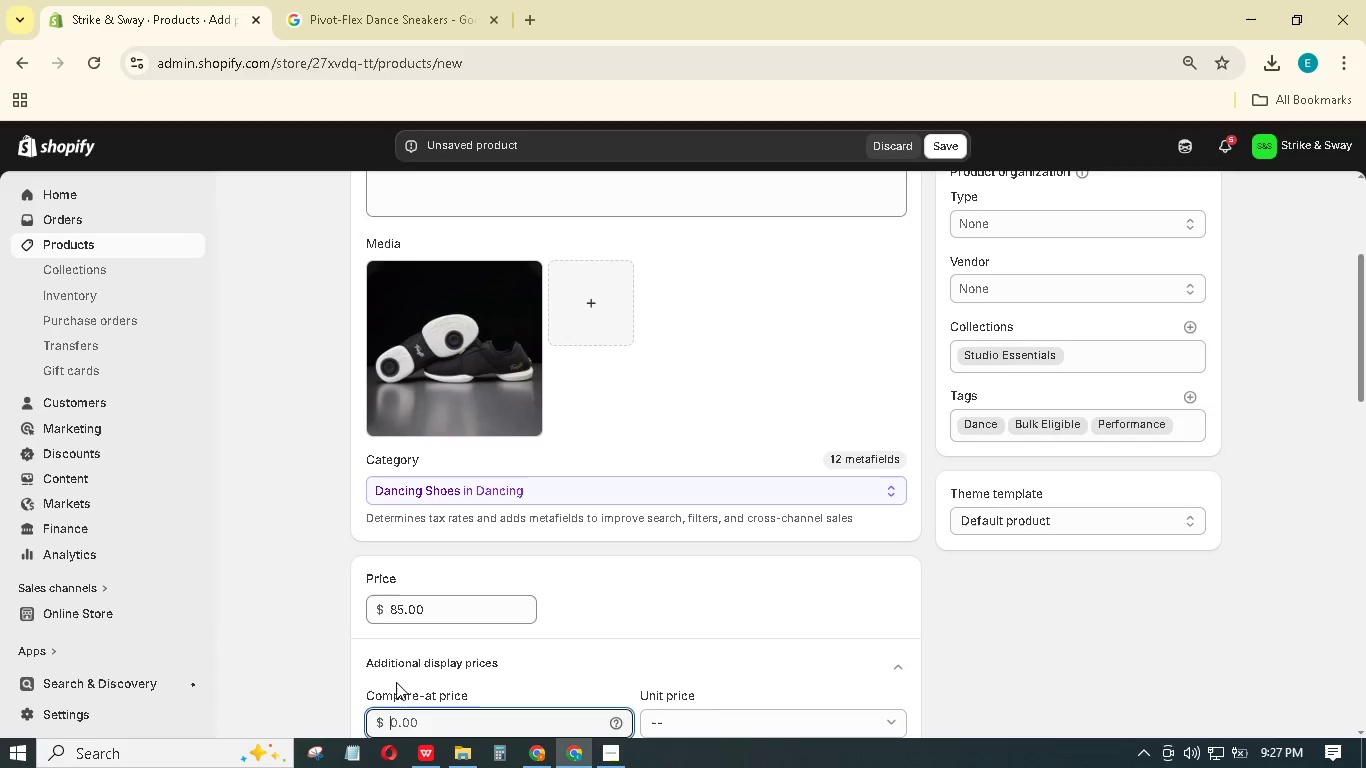 
key(Numpad9)
 